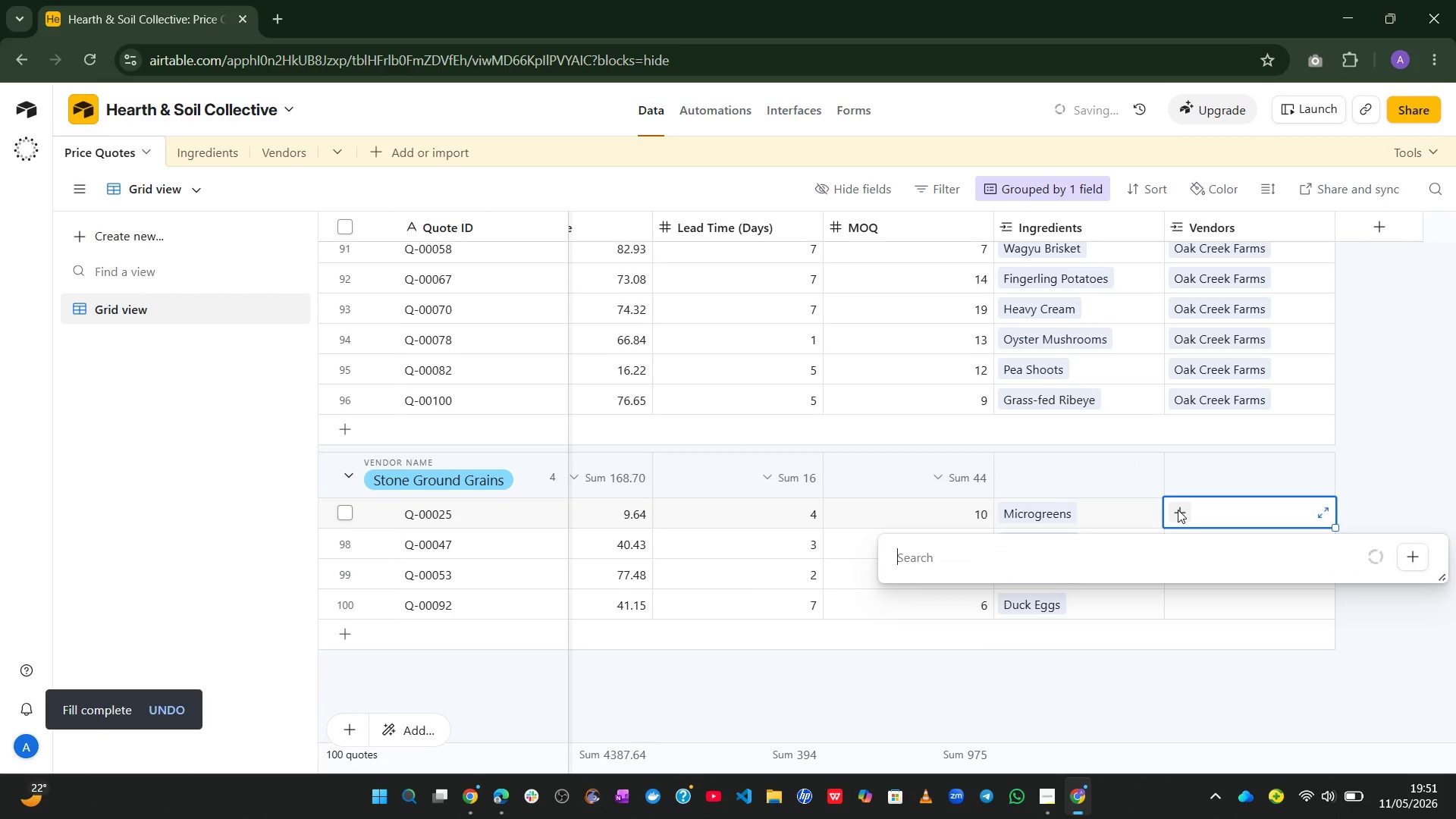 
type(sto)
 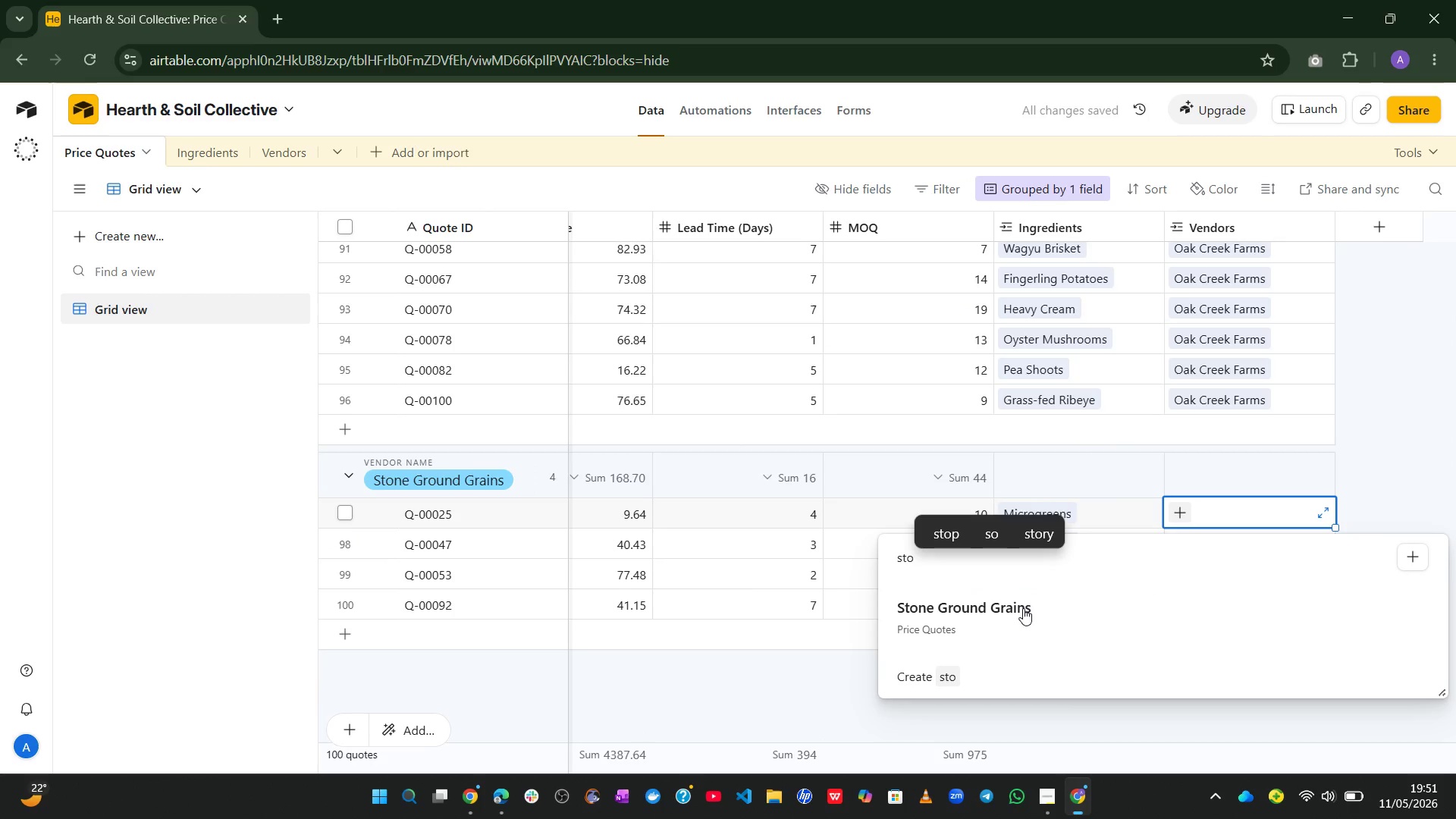 
left_click([1007, 612])
 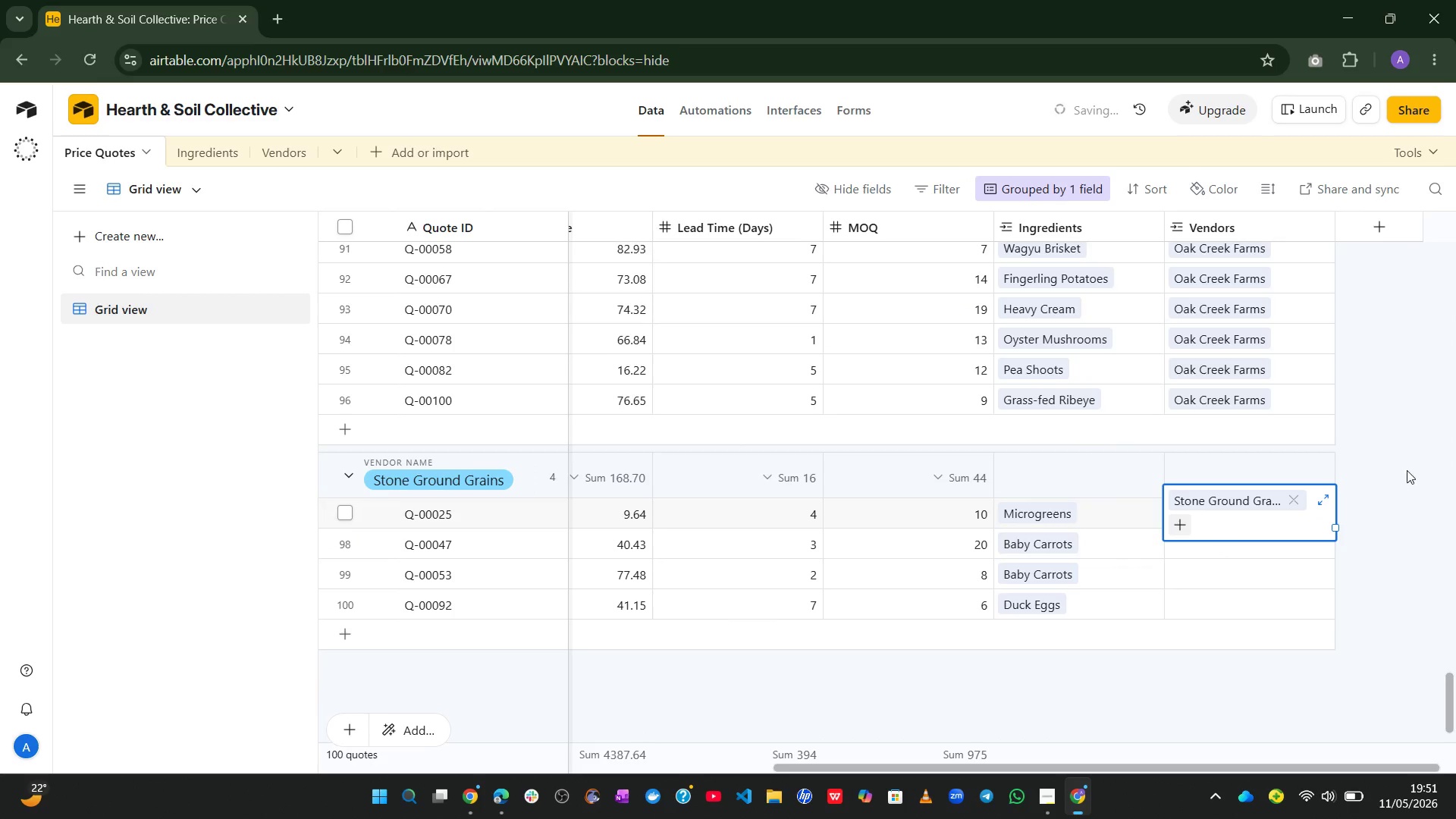 
left_click([1407, 470])
 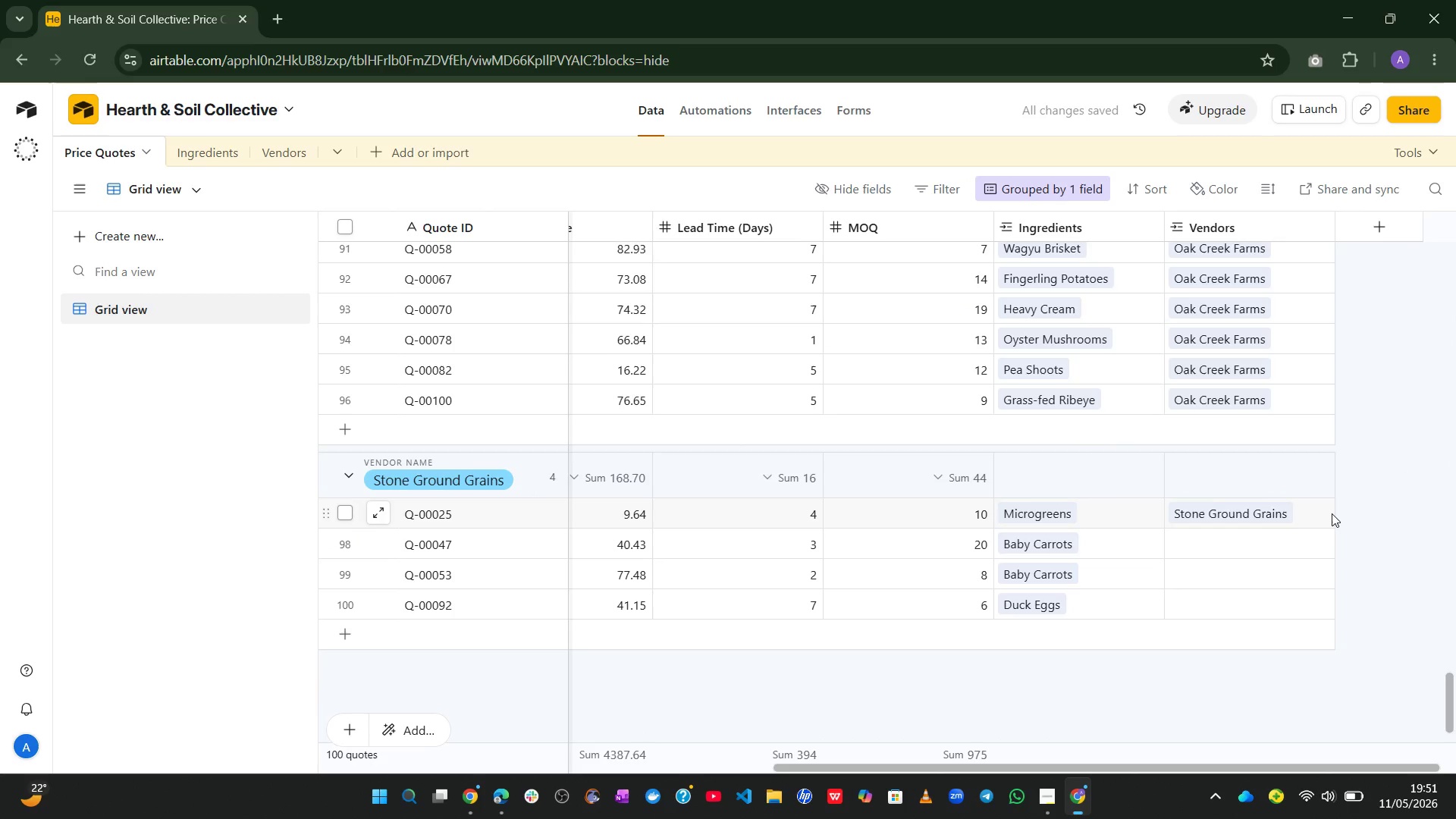 
left_click([1332, 512])
 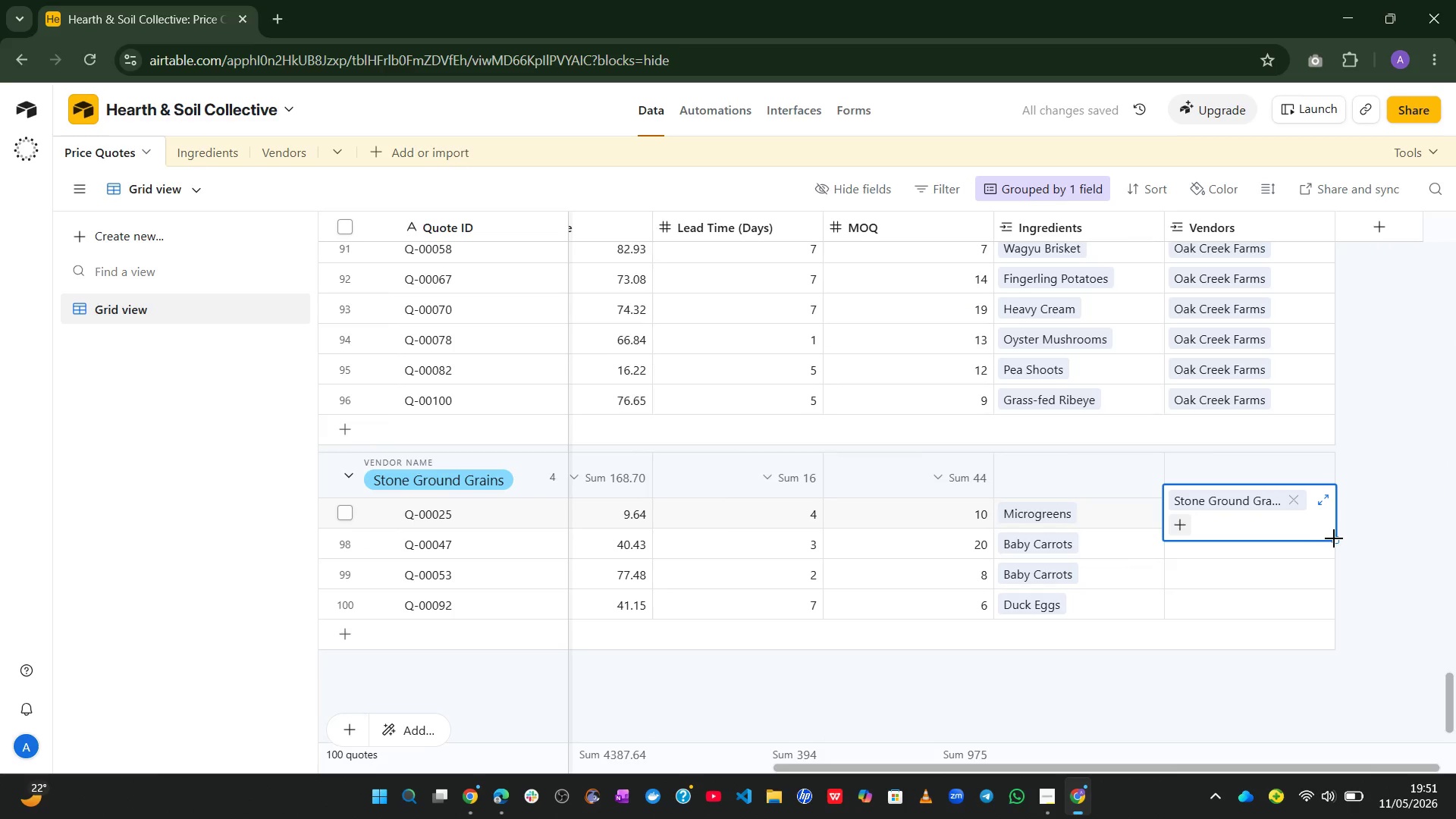 
left_click_drag(start_coordinate=[1334, 538], to_coordinate=[1306, 617])
 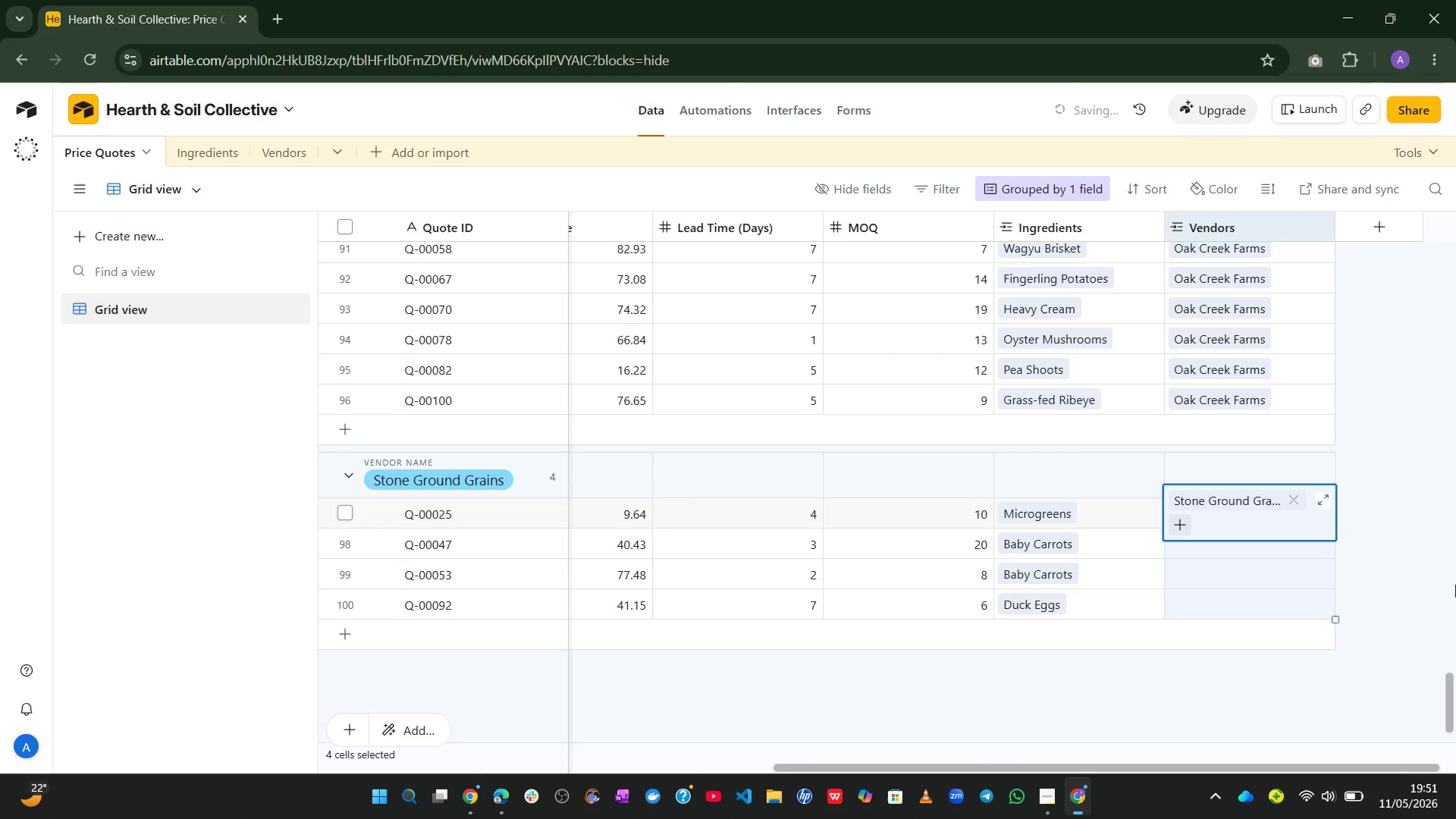 
left_click([1455, 585])
 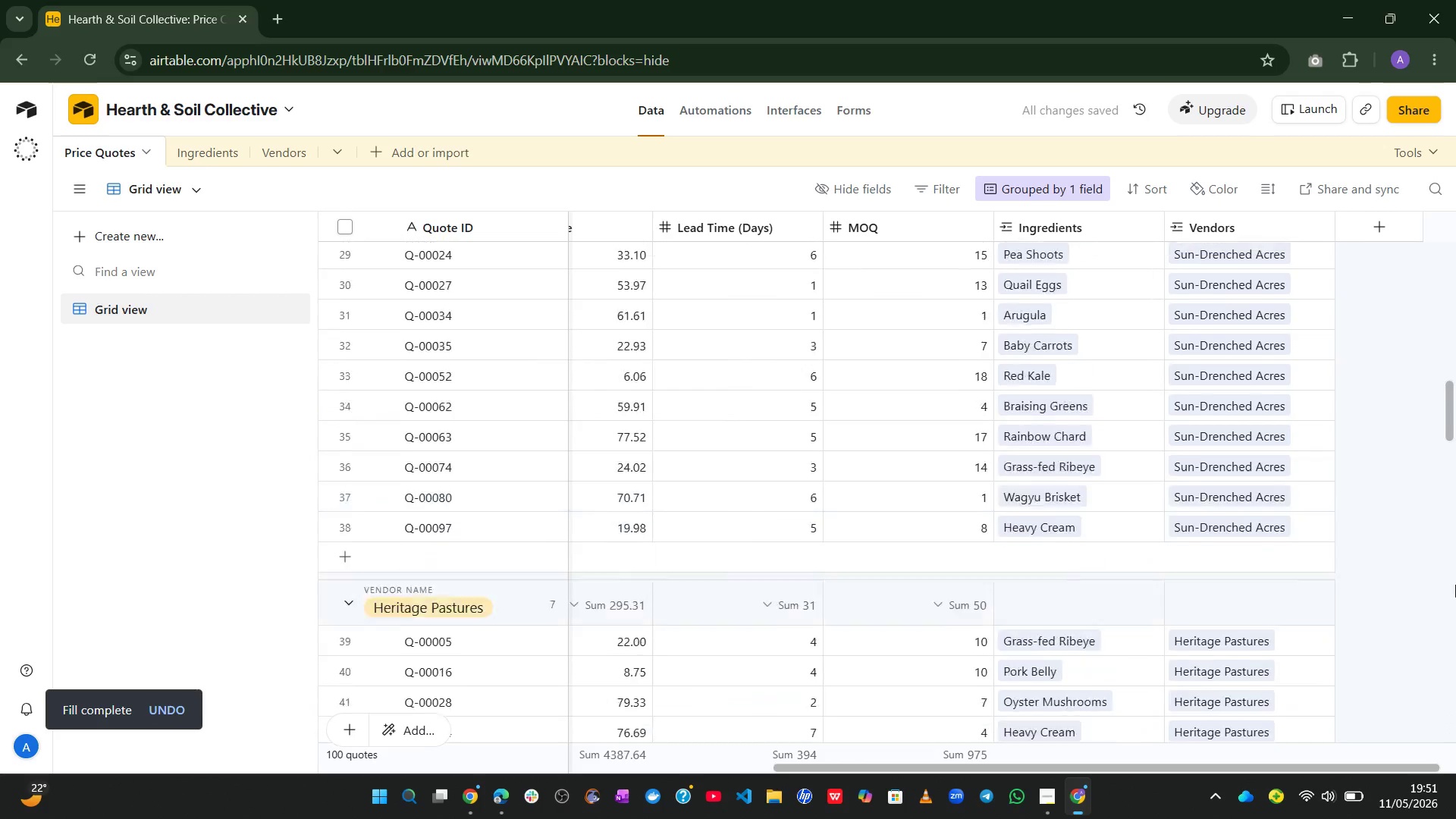 
wait(9.91)
 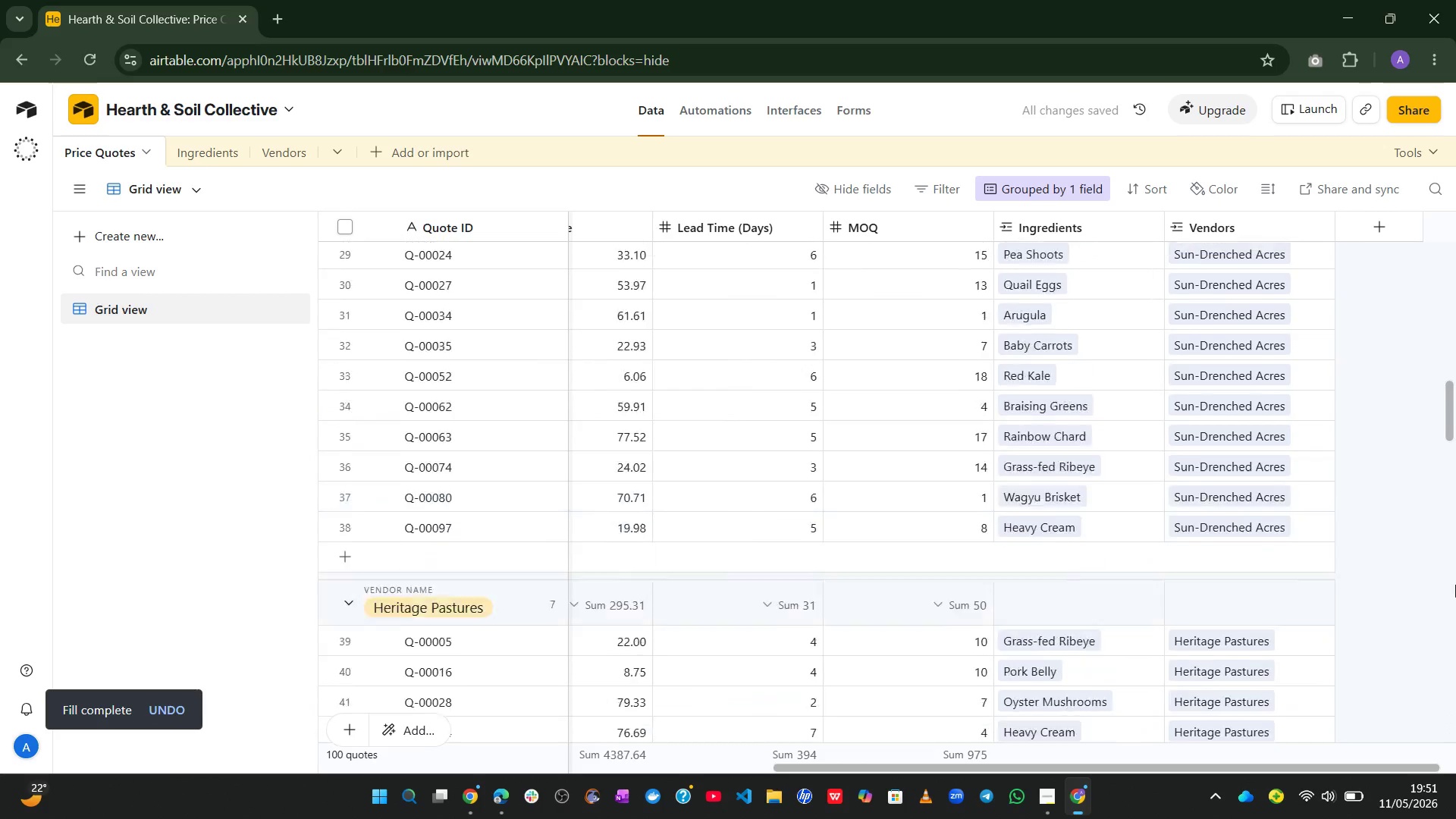 
left_click([1079, 187])
 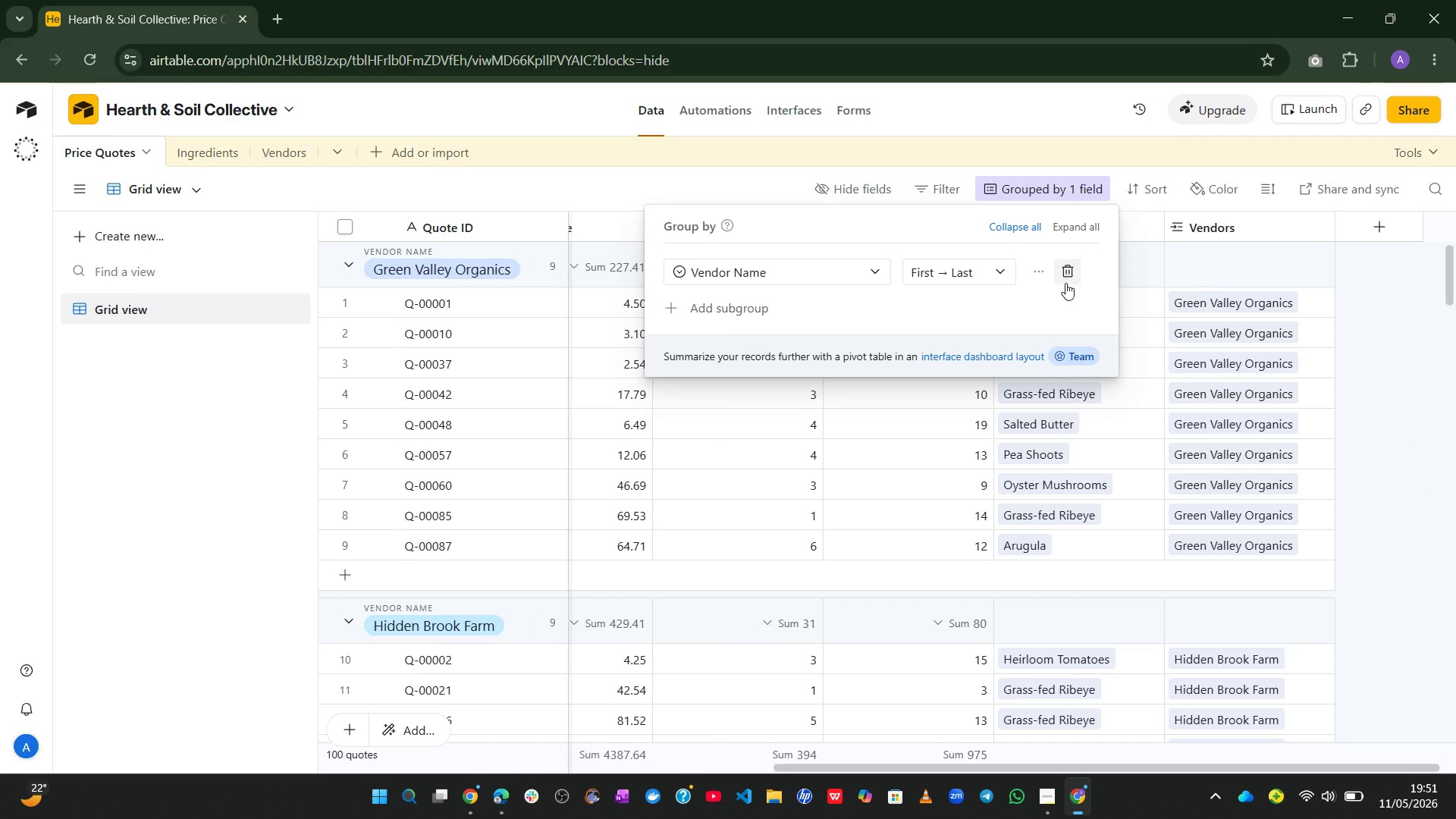 
left_click([1062, 279])
 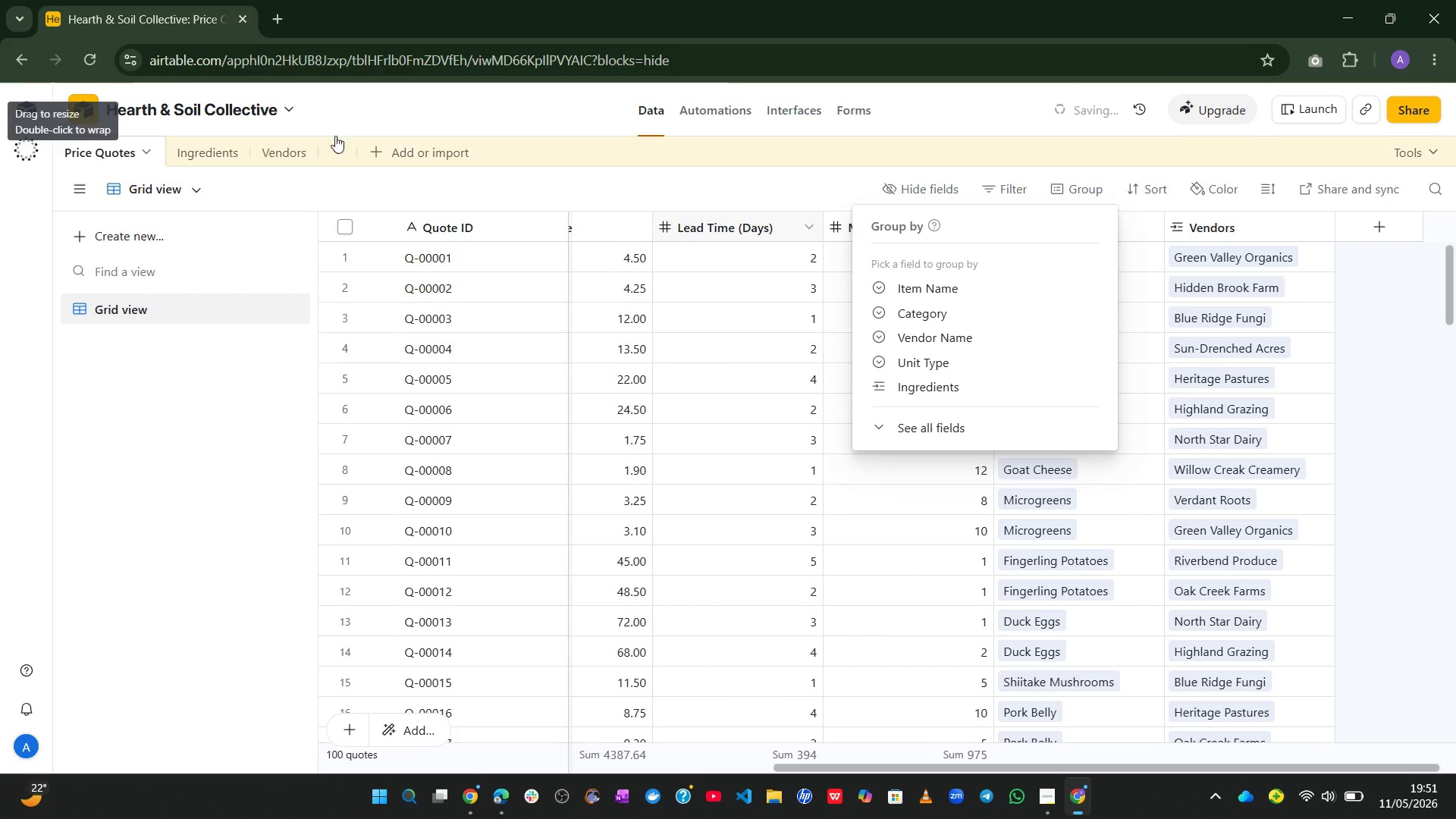 
left_click([281, 157])
 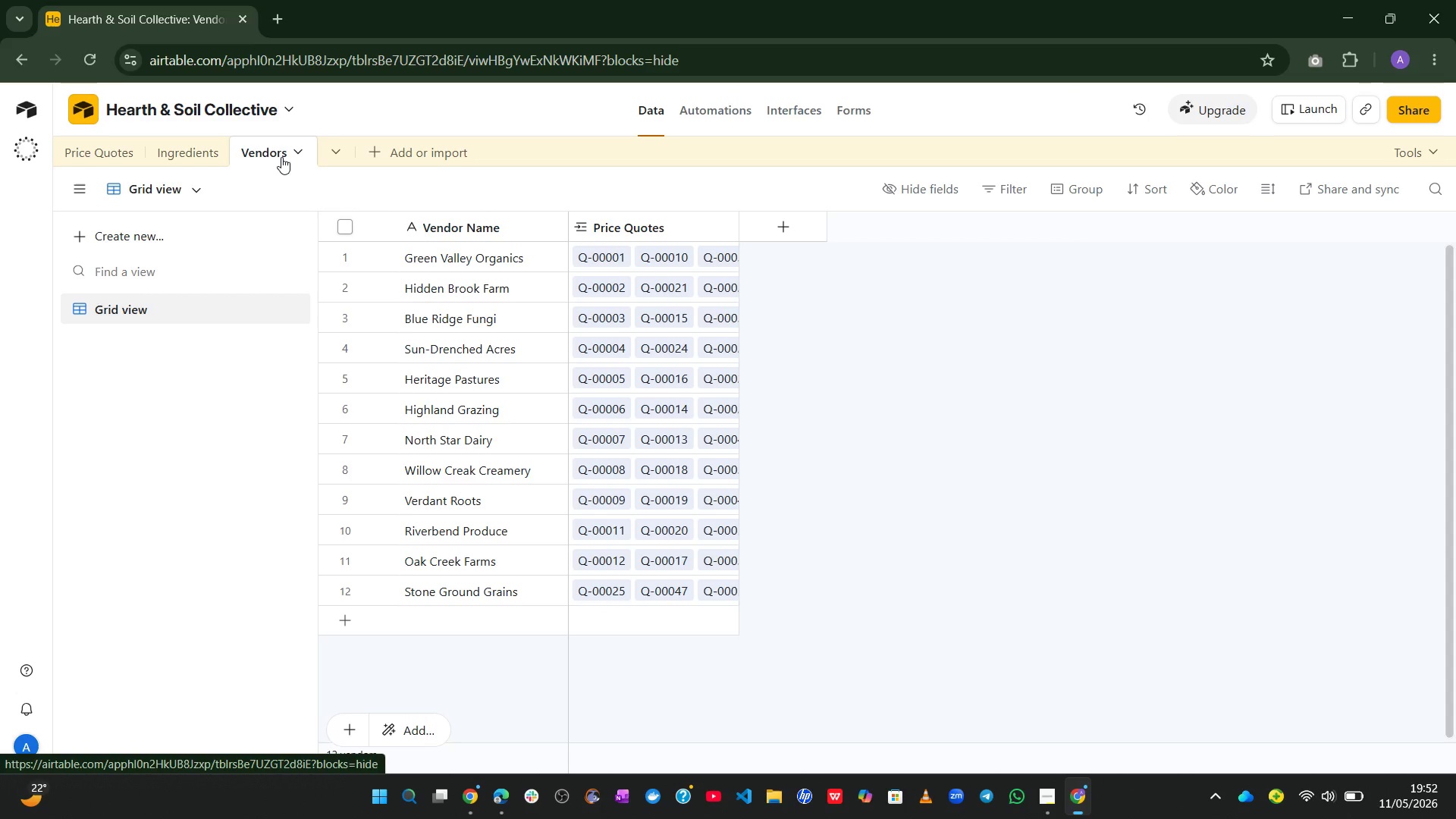 
wait(27.36)
 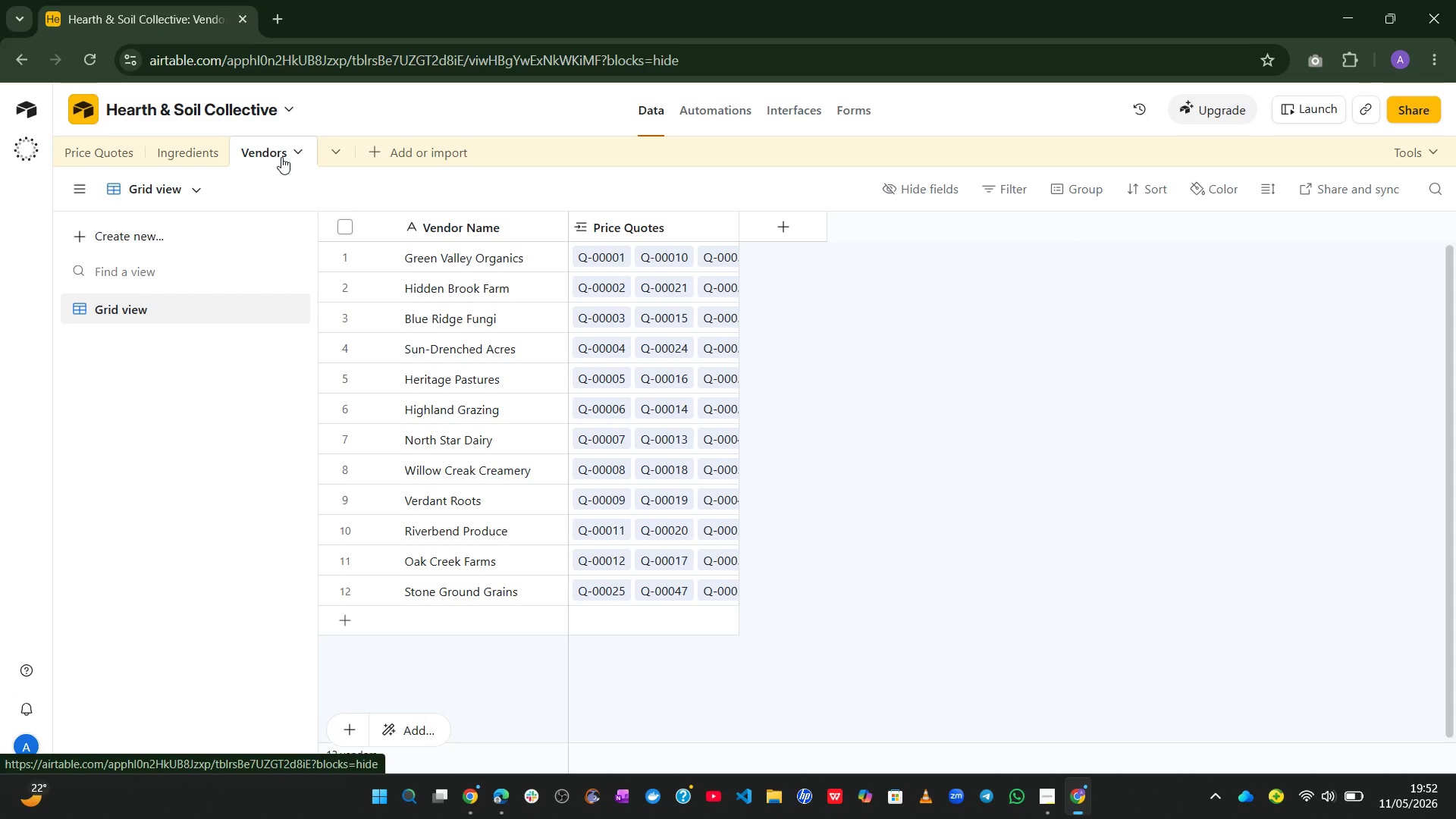 
left_click([64, 141])
 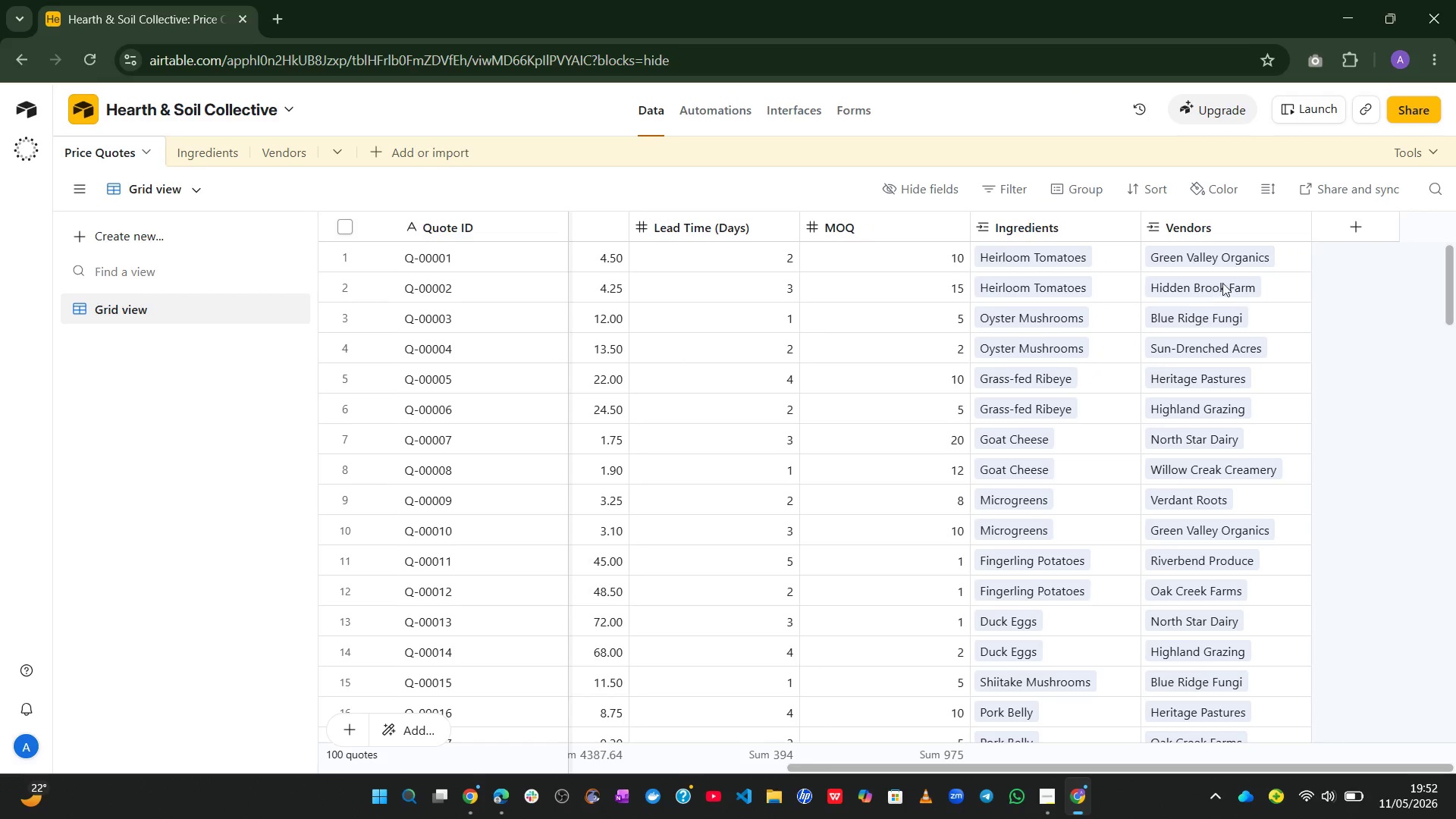 
left_click([1341, 212])
 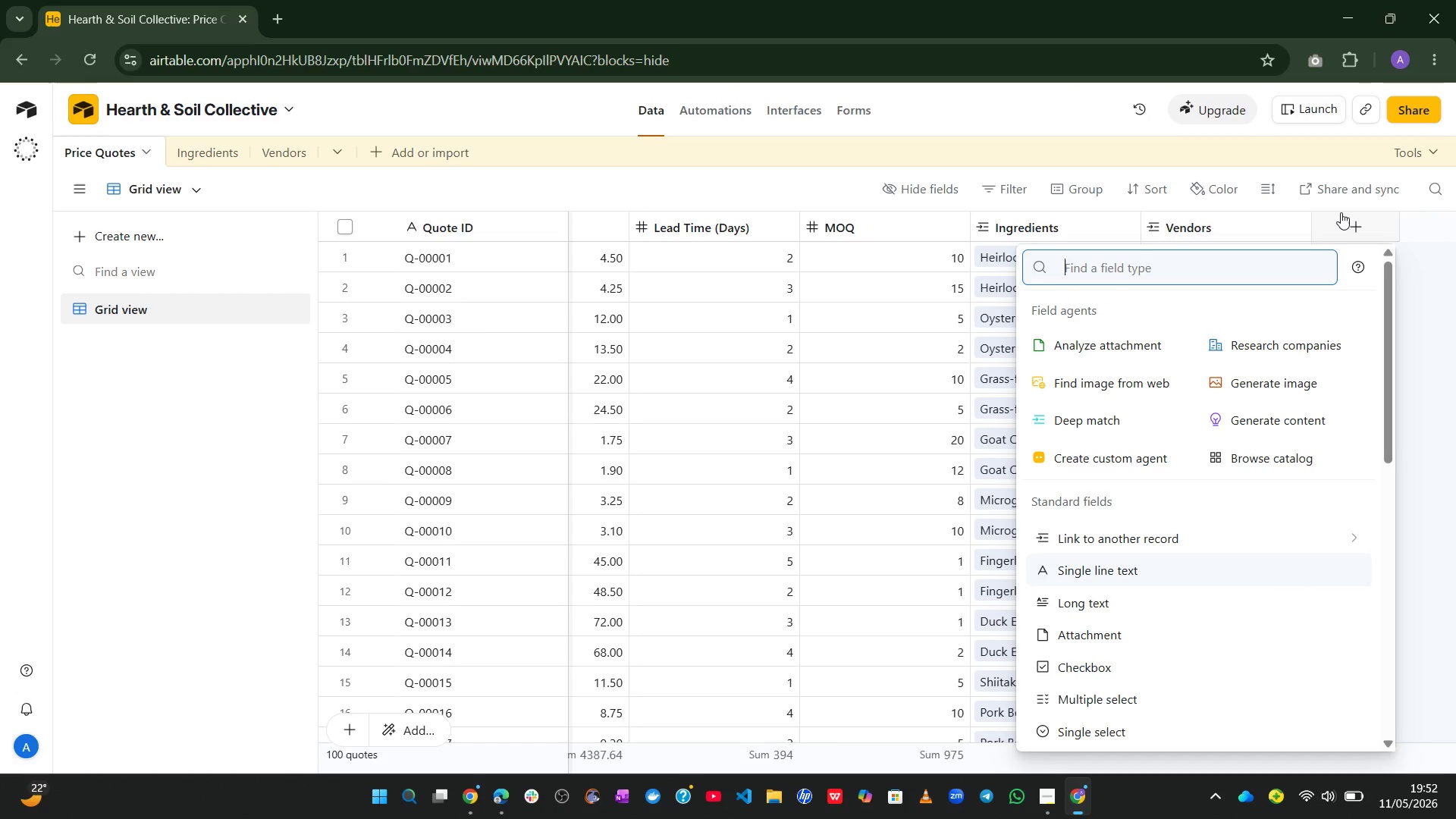 
type(form)
 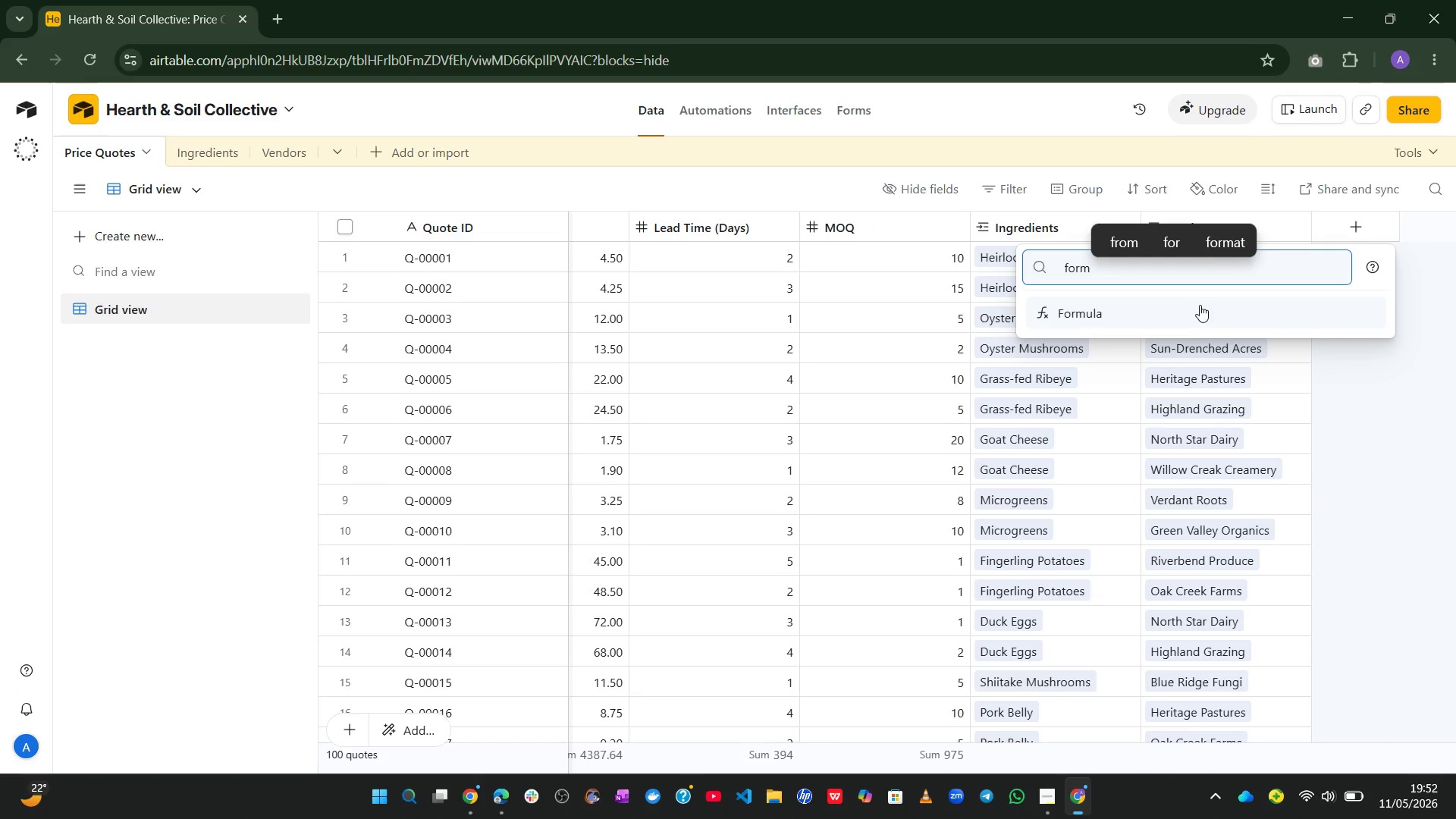 
left_click([1187, 316])
 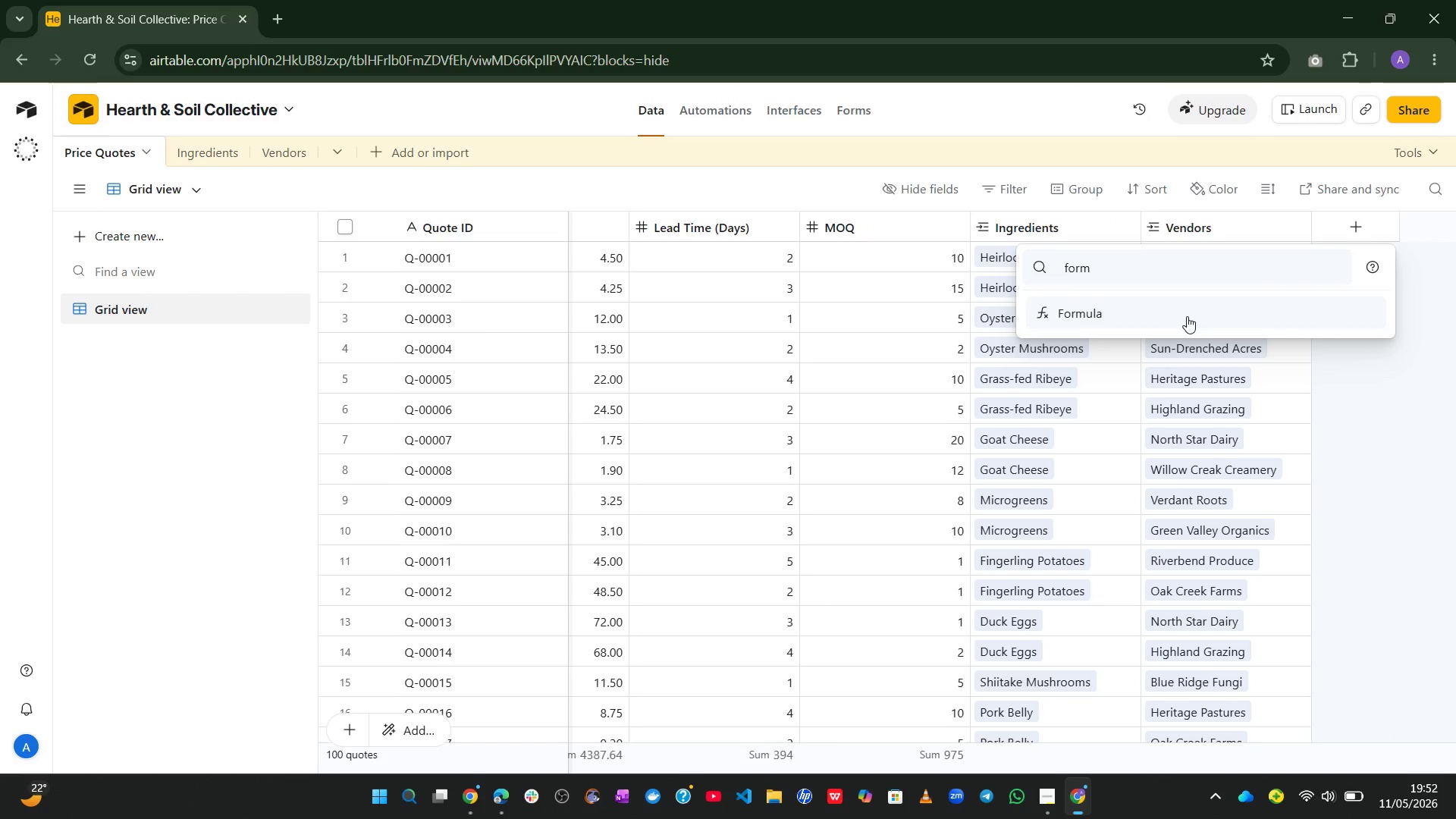 
mouse_move([1197, 330])
 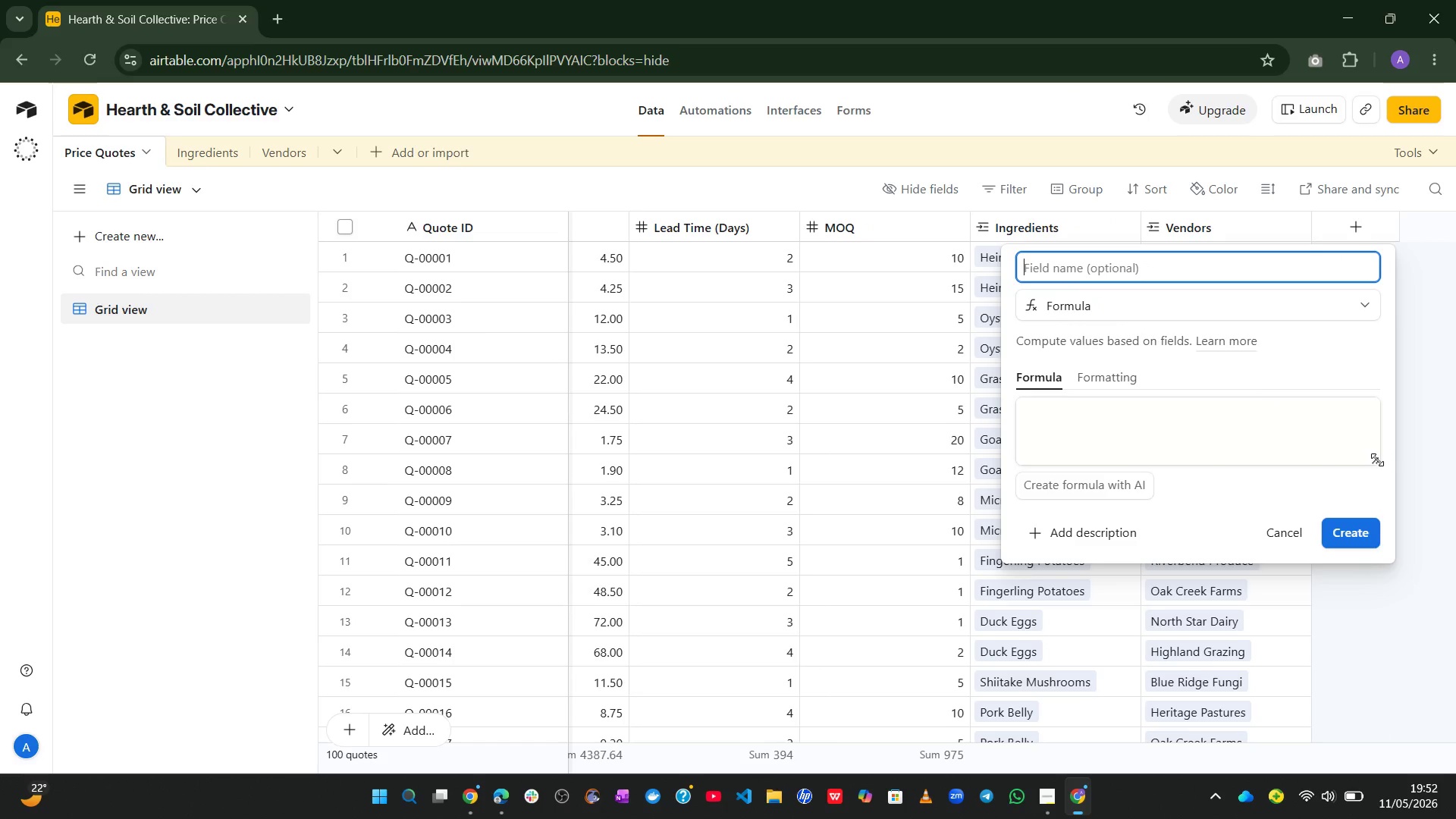 
left_click_drag(start_coordinate=[1377, 459], to_coordinate=[1424, 709])
 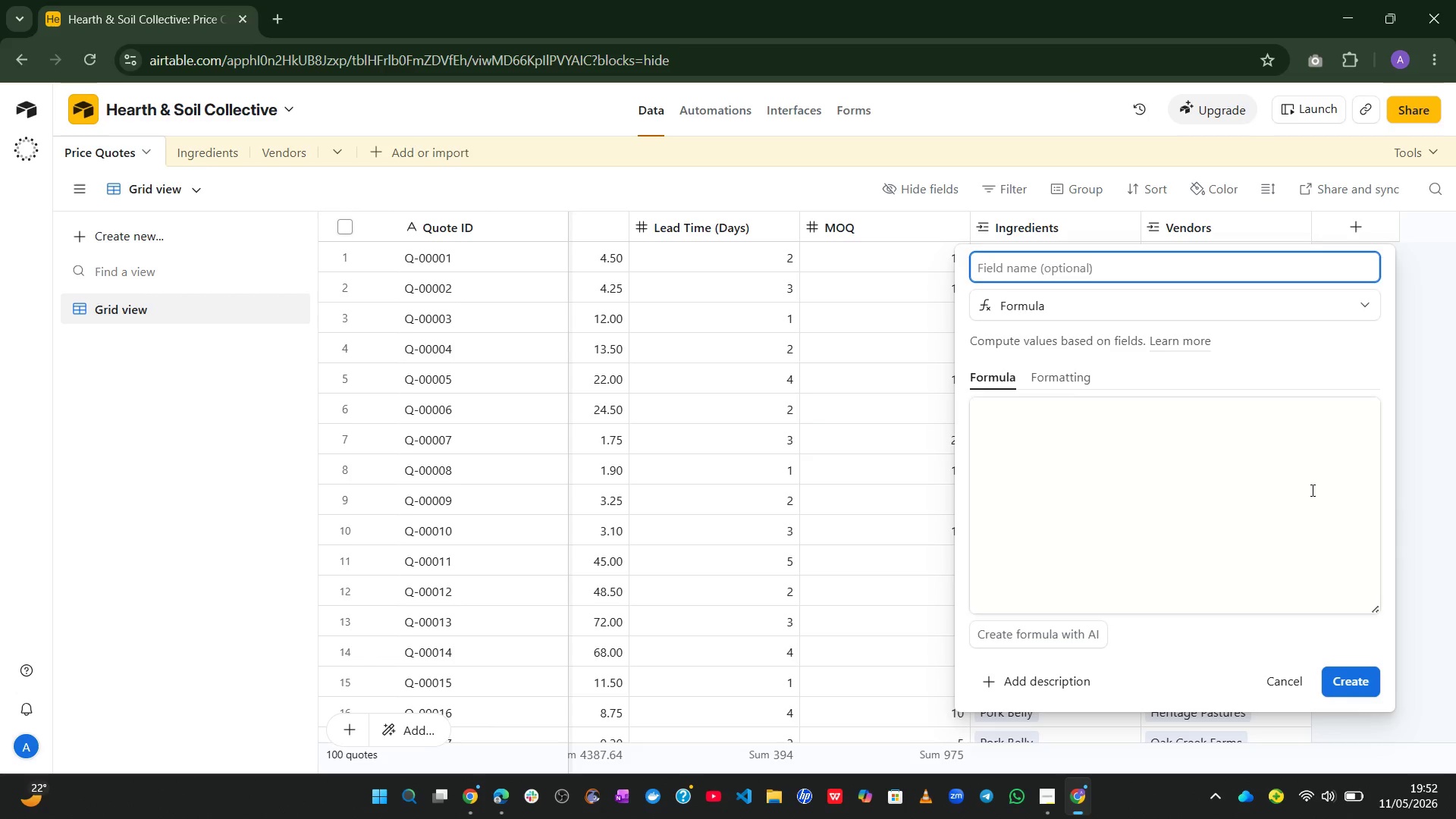 
left_click([1311, 490])
 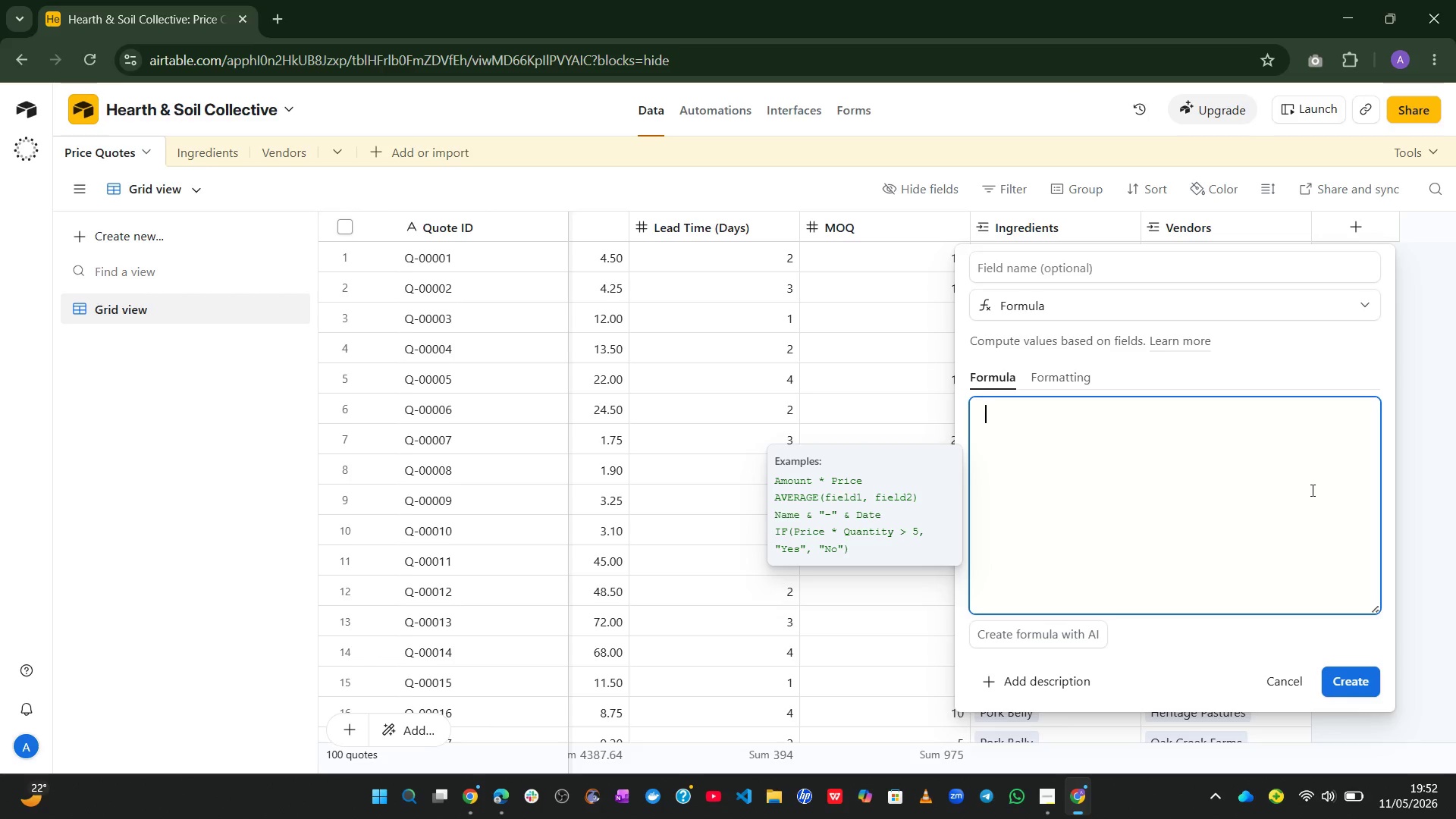 
wait(5.45)
 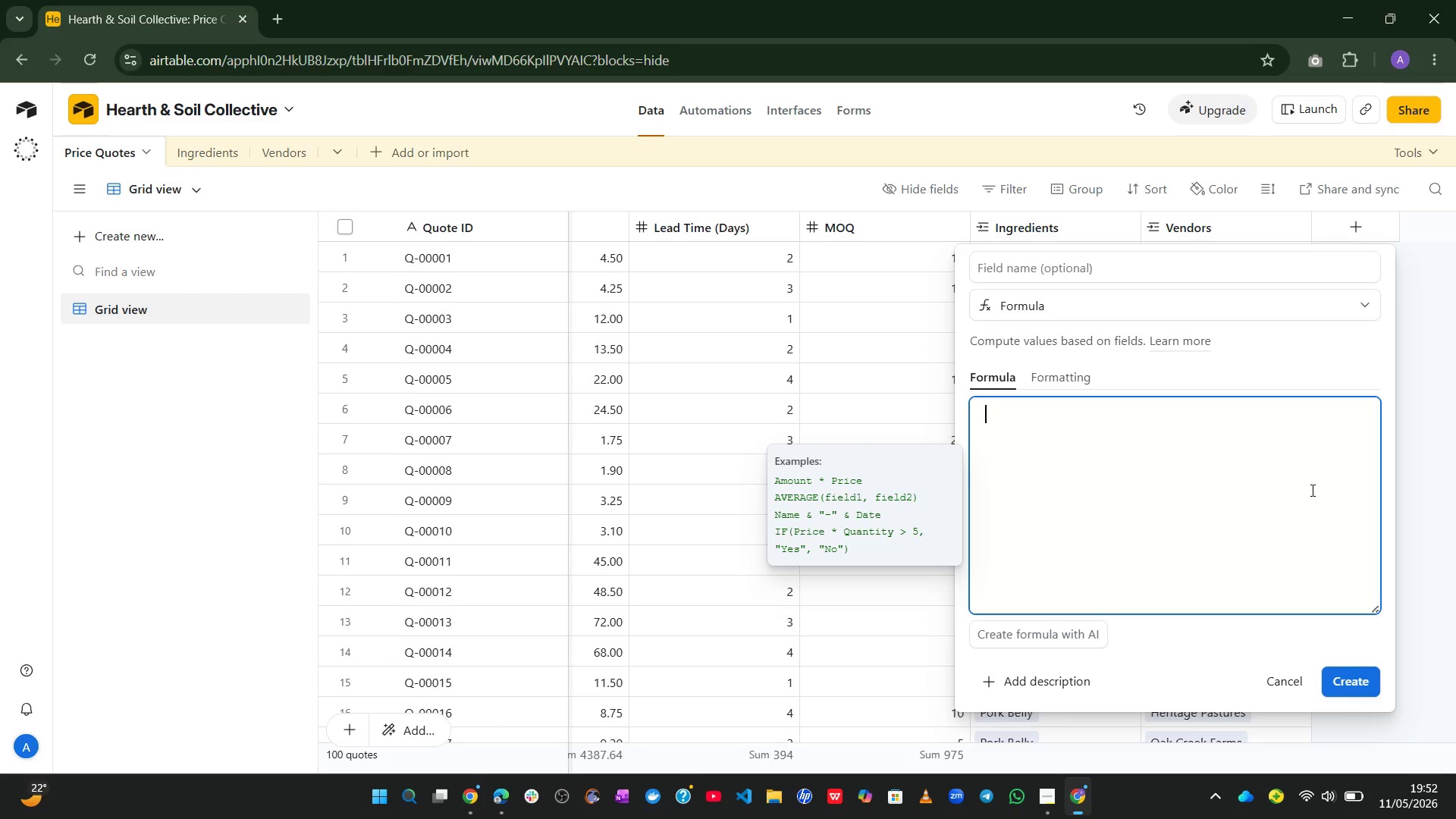 
left_click([1213, 267])
 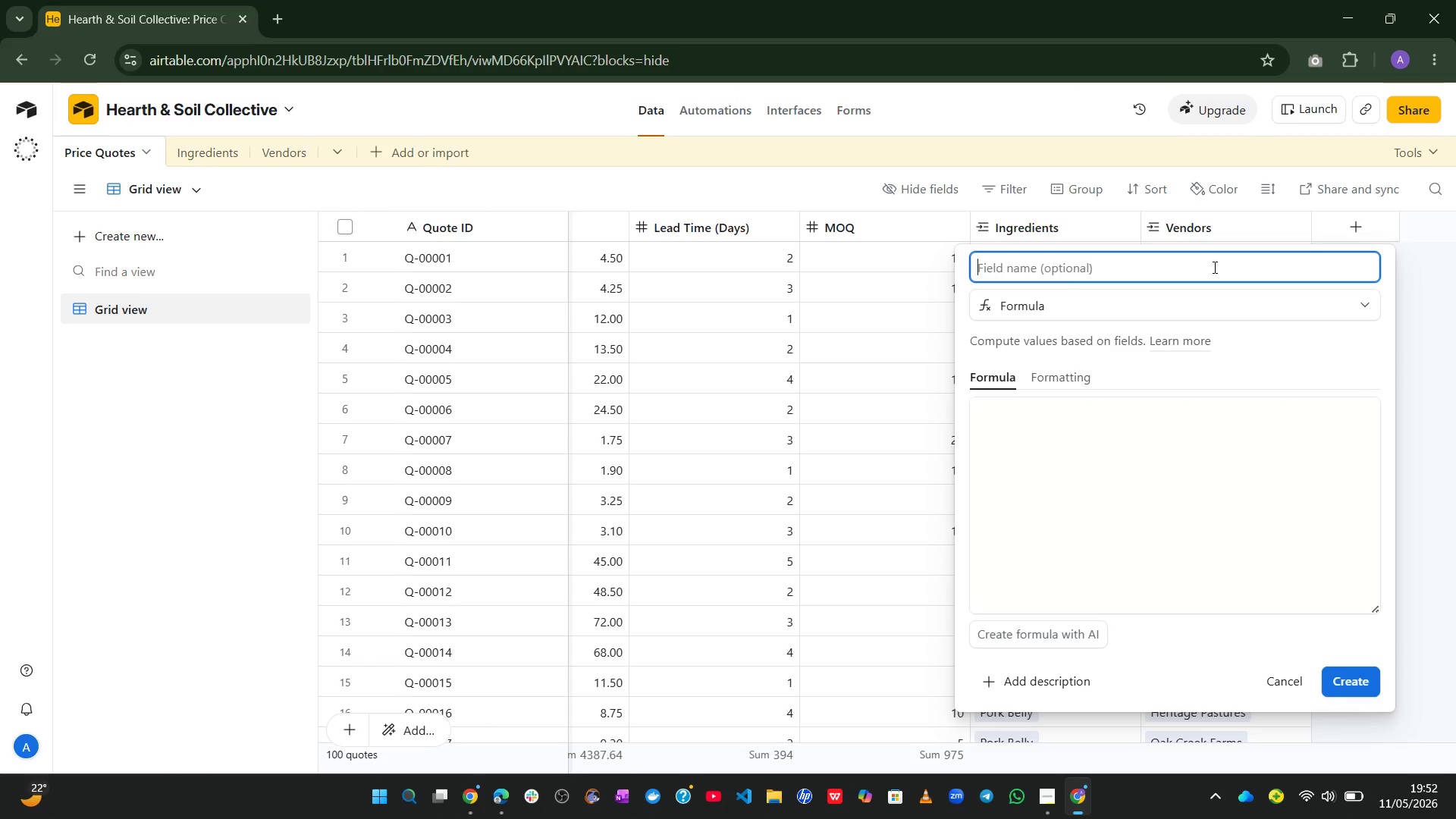 
type(Value Score)
 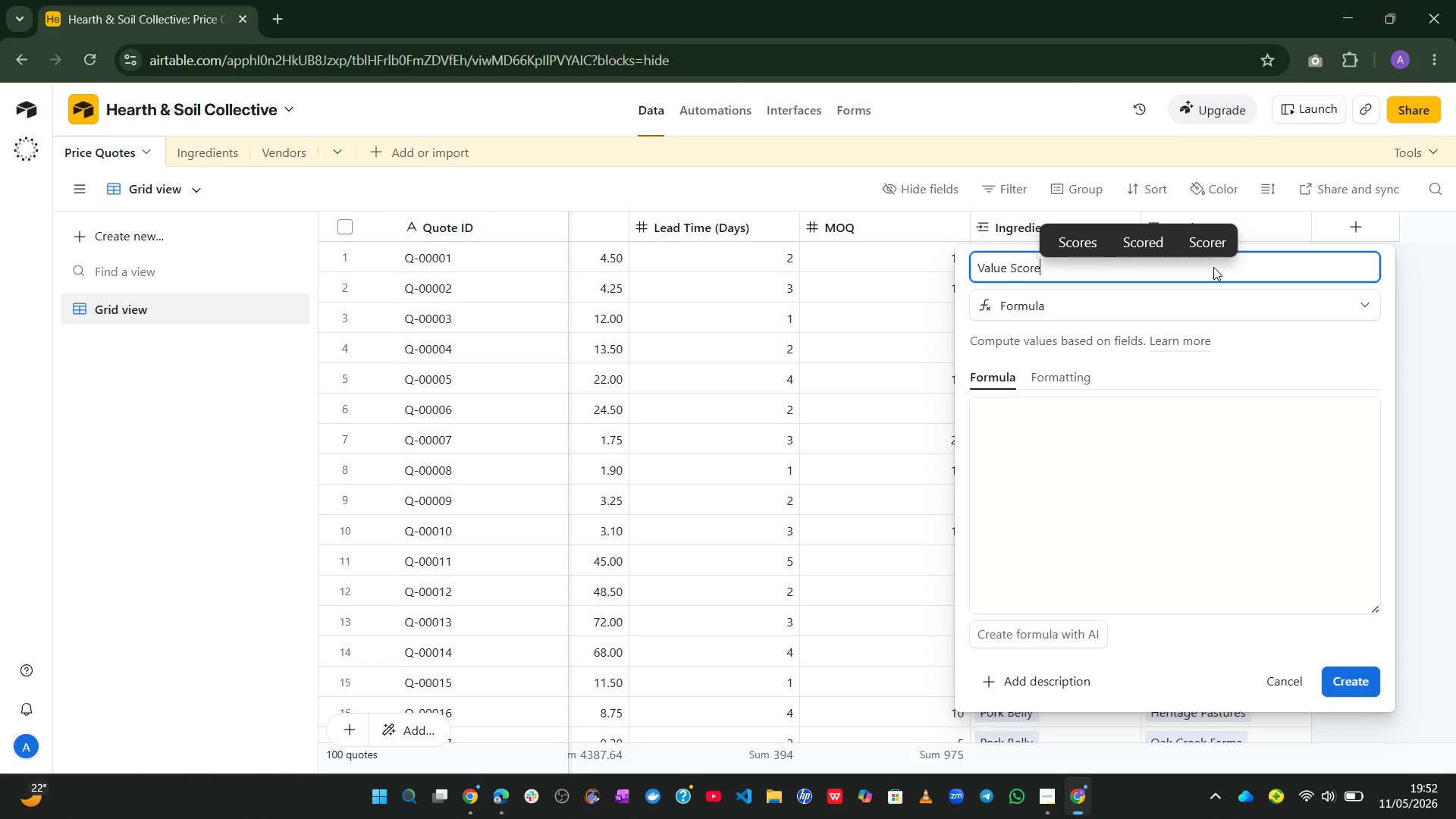 
left_click([1154, 426])
 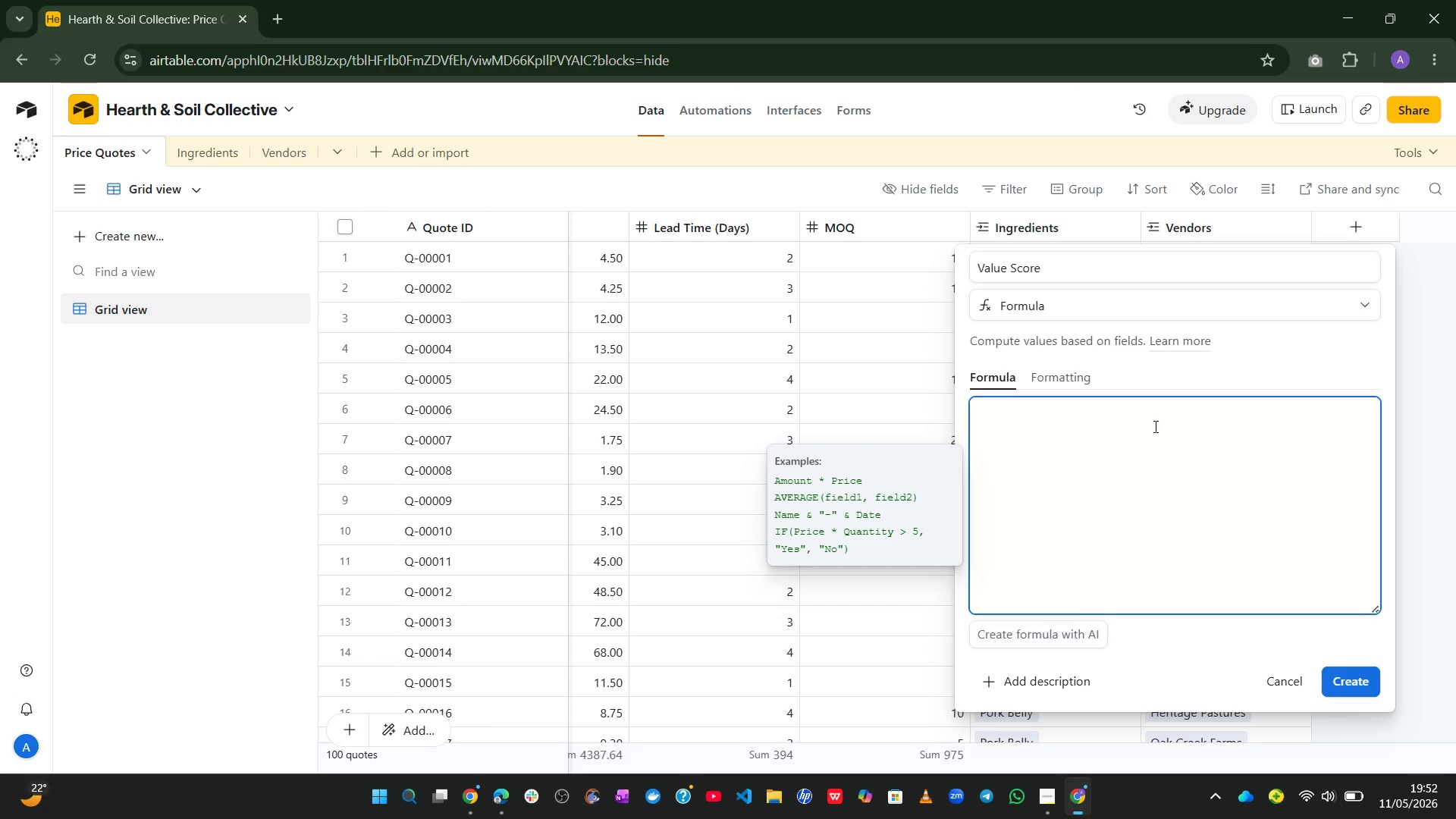 
type((0.6*quote)
 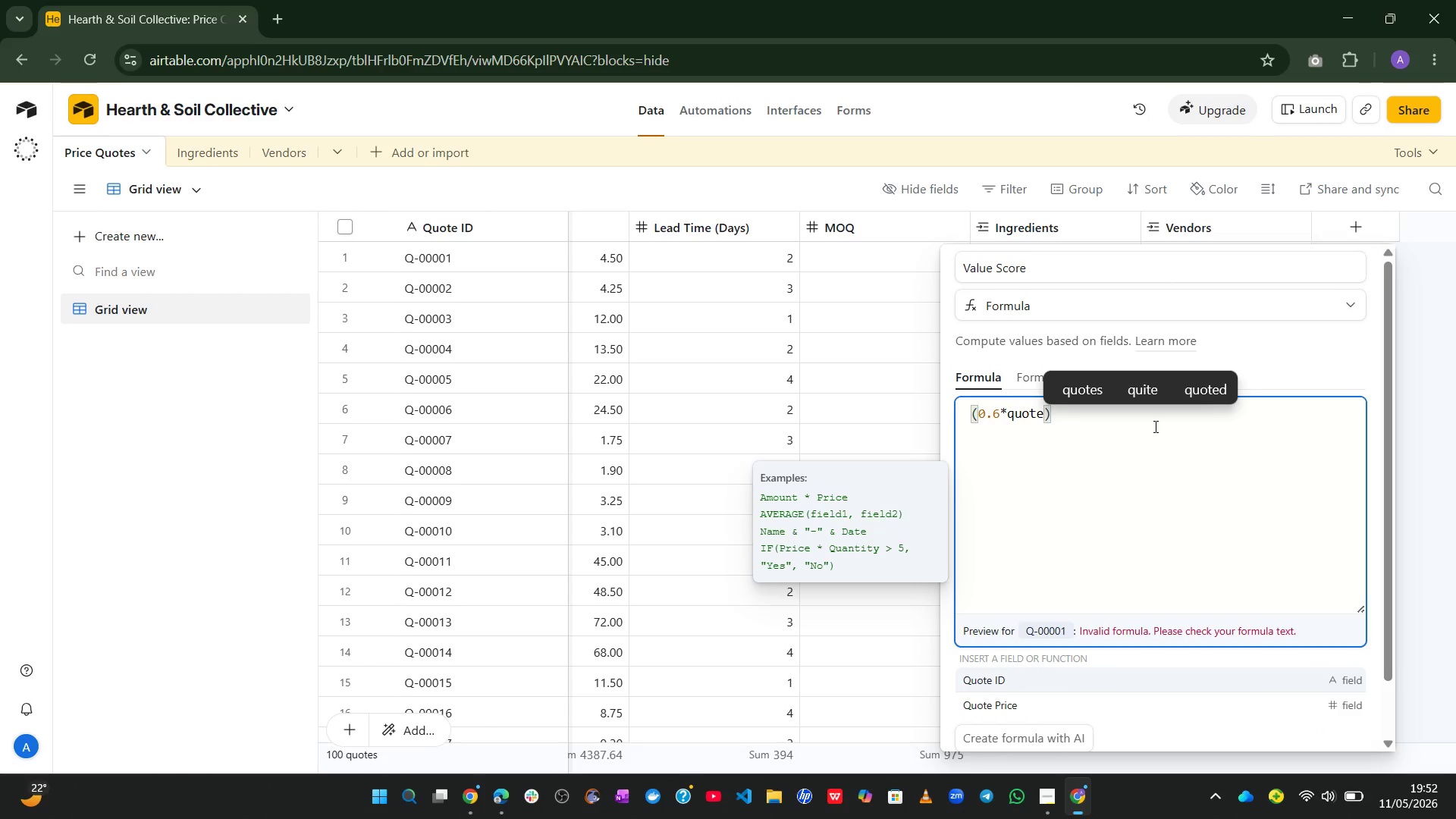 
key(ArrowDown)
 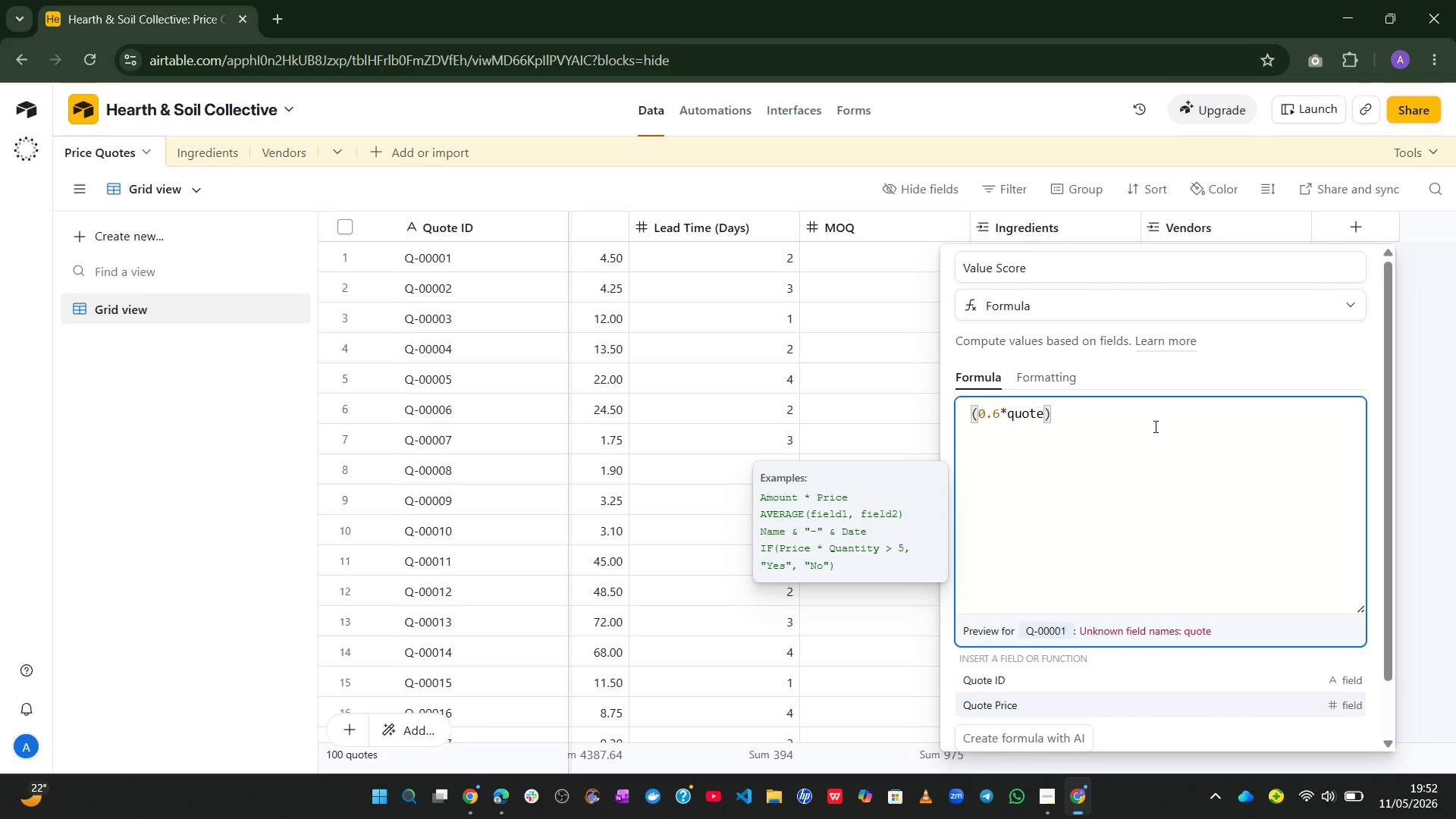 
key(Tab)
 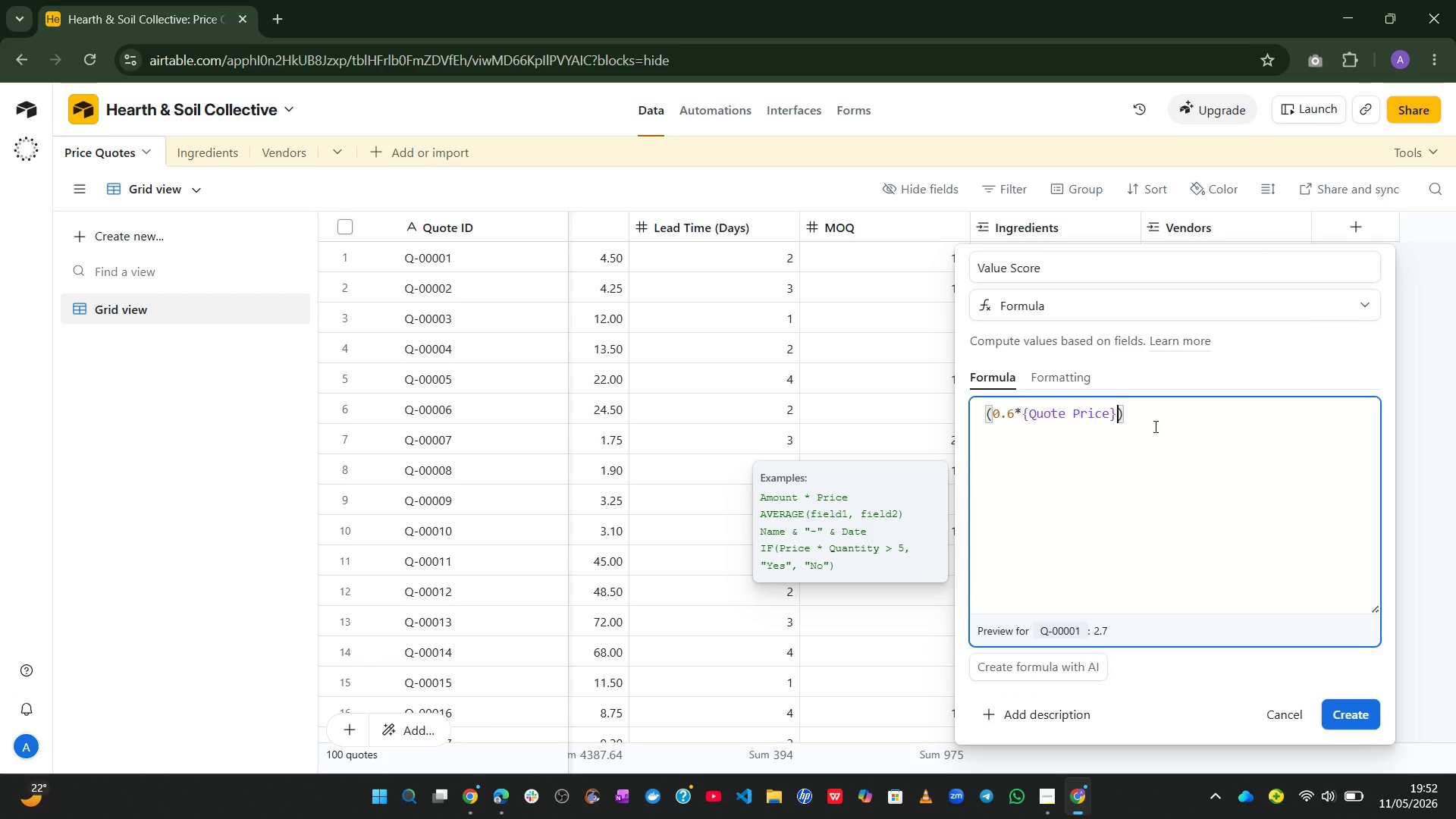 
key(ArrowRight)
 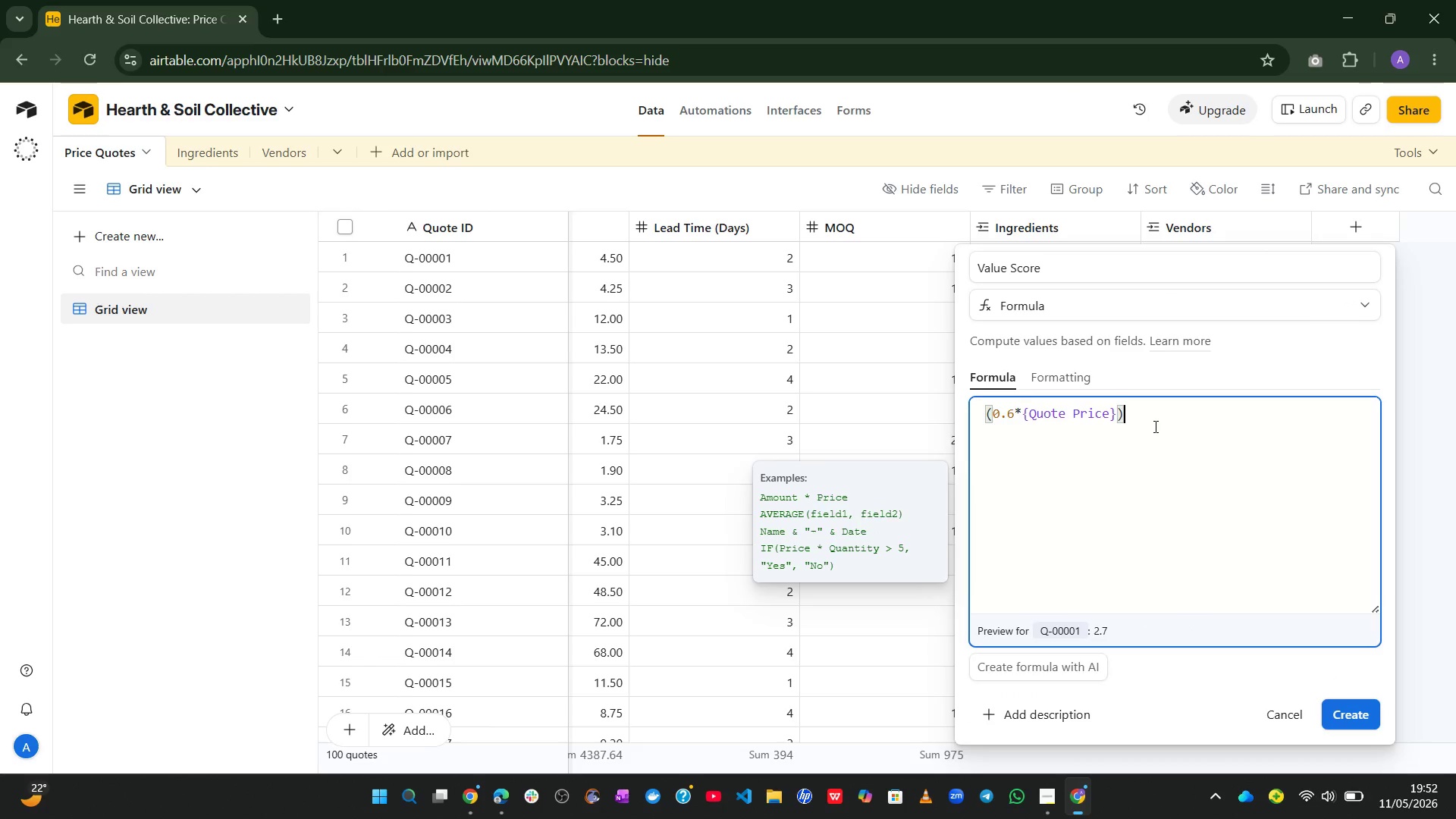 
type(+(0.4*lea)
key(Tab)
 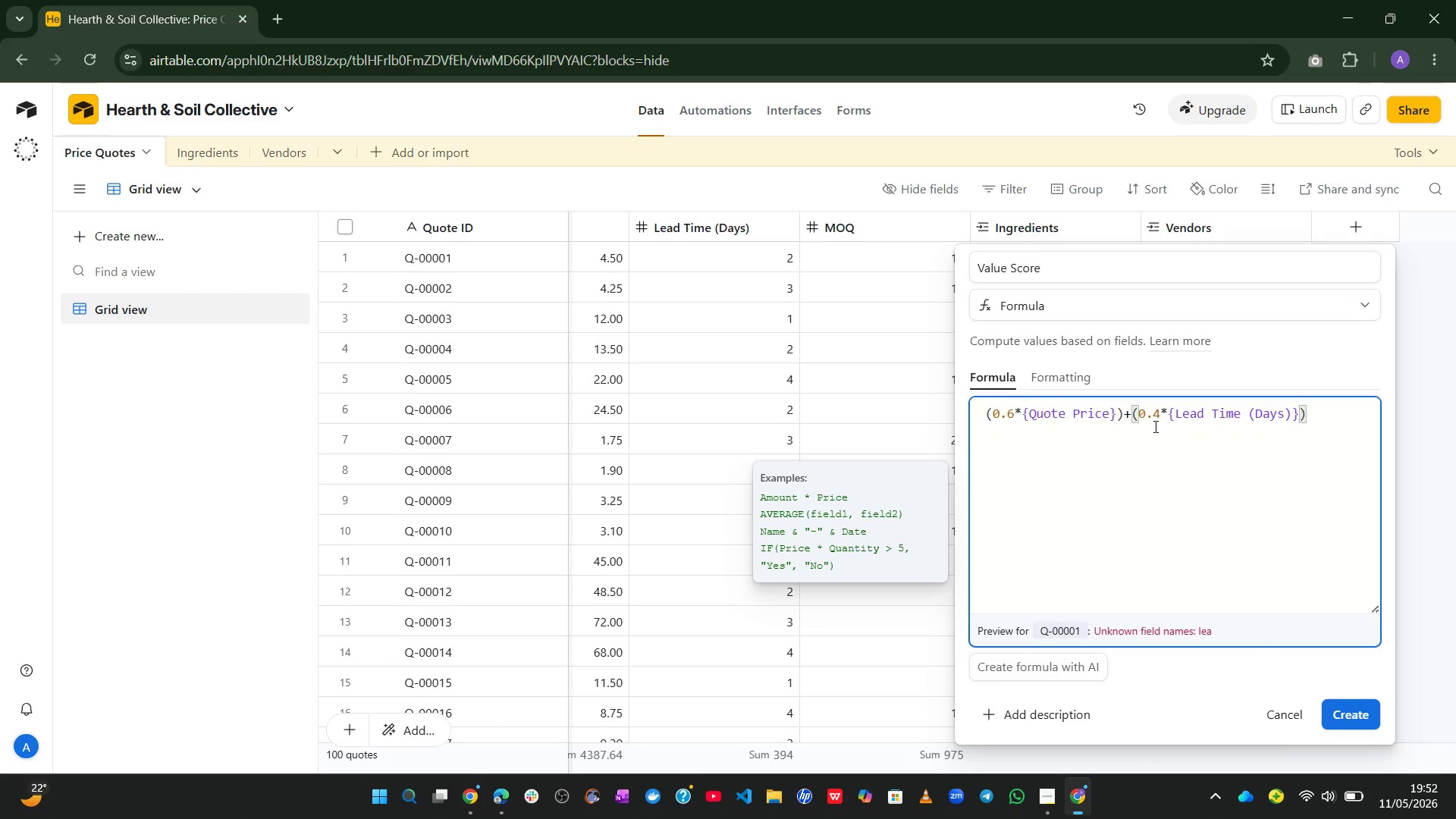 
left_click([1357, 715])
 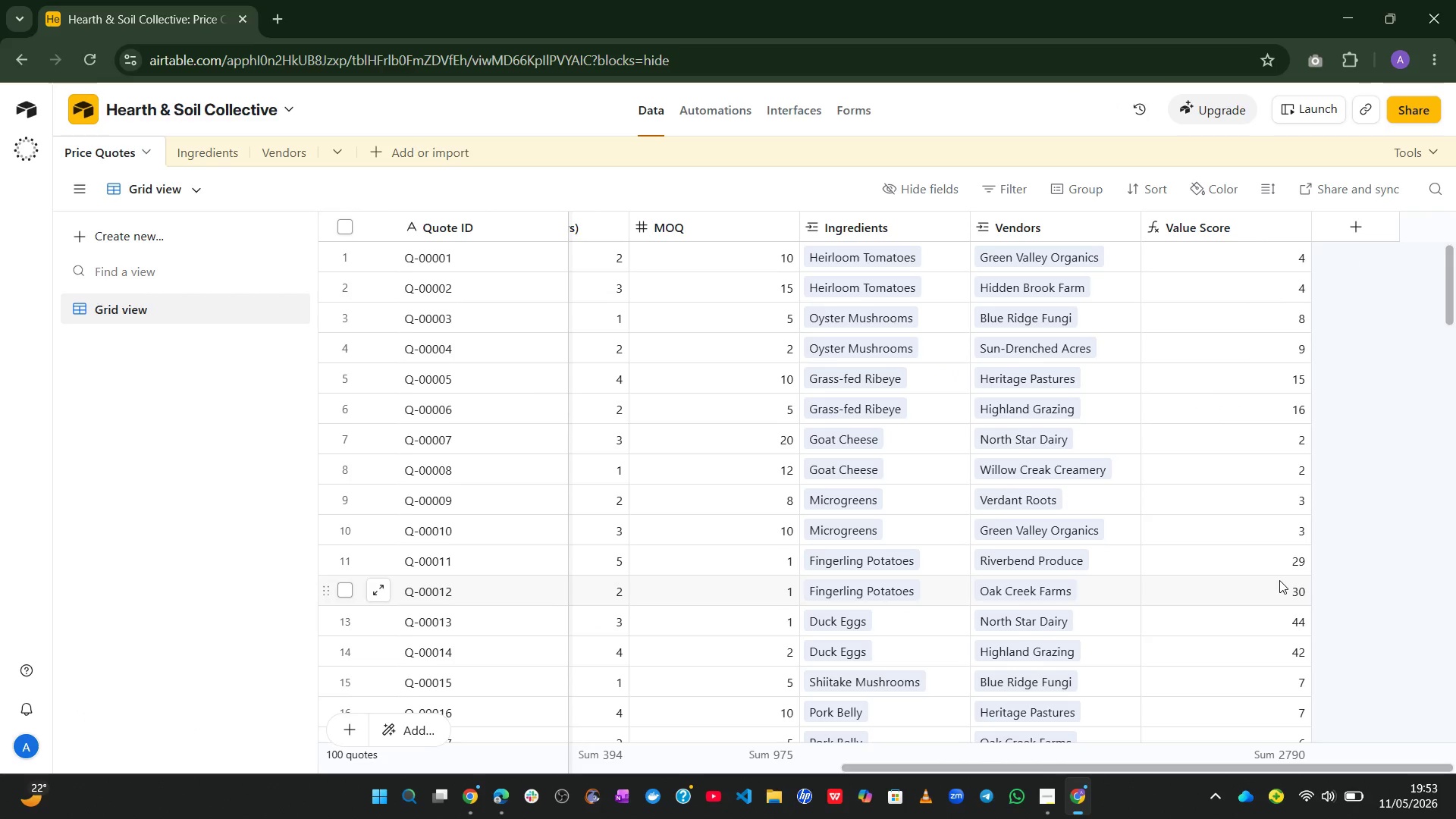 
wait(16.95)
 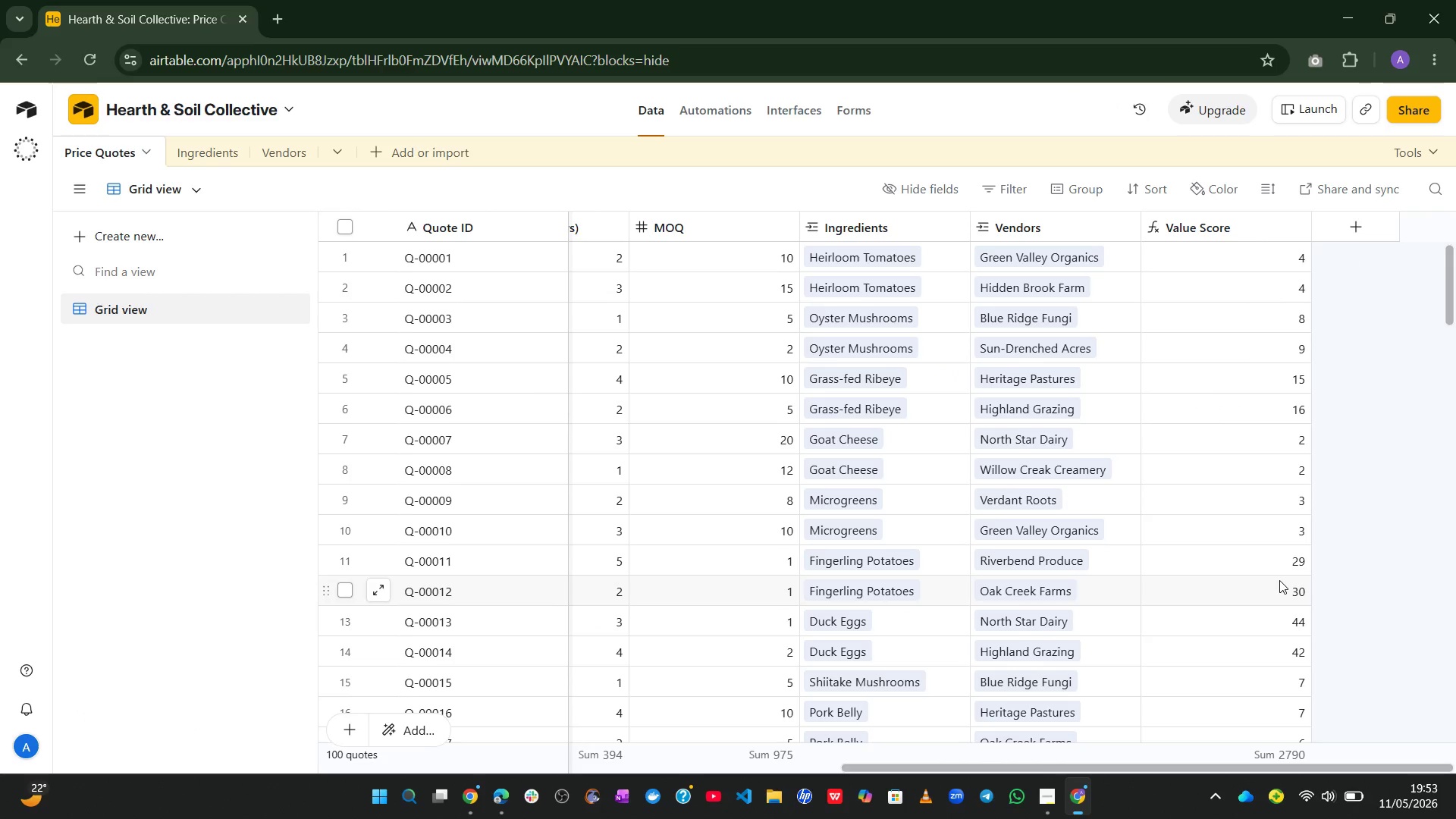 
left_click([206, 149])
 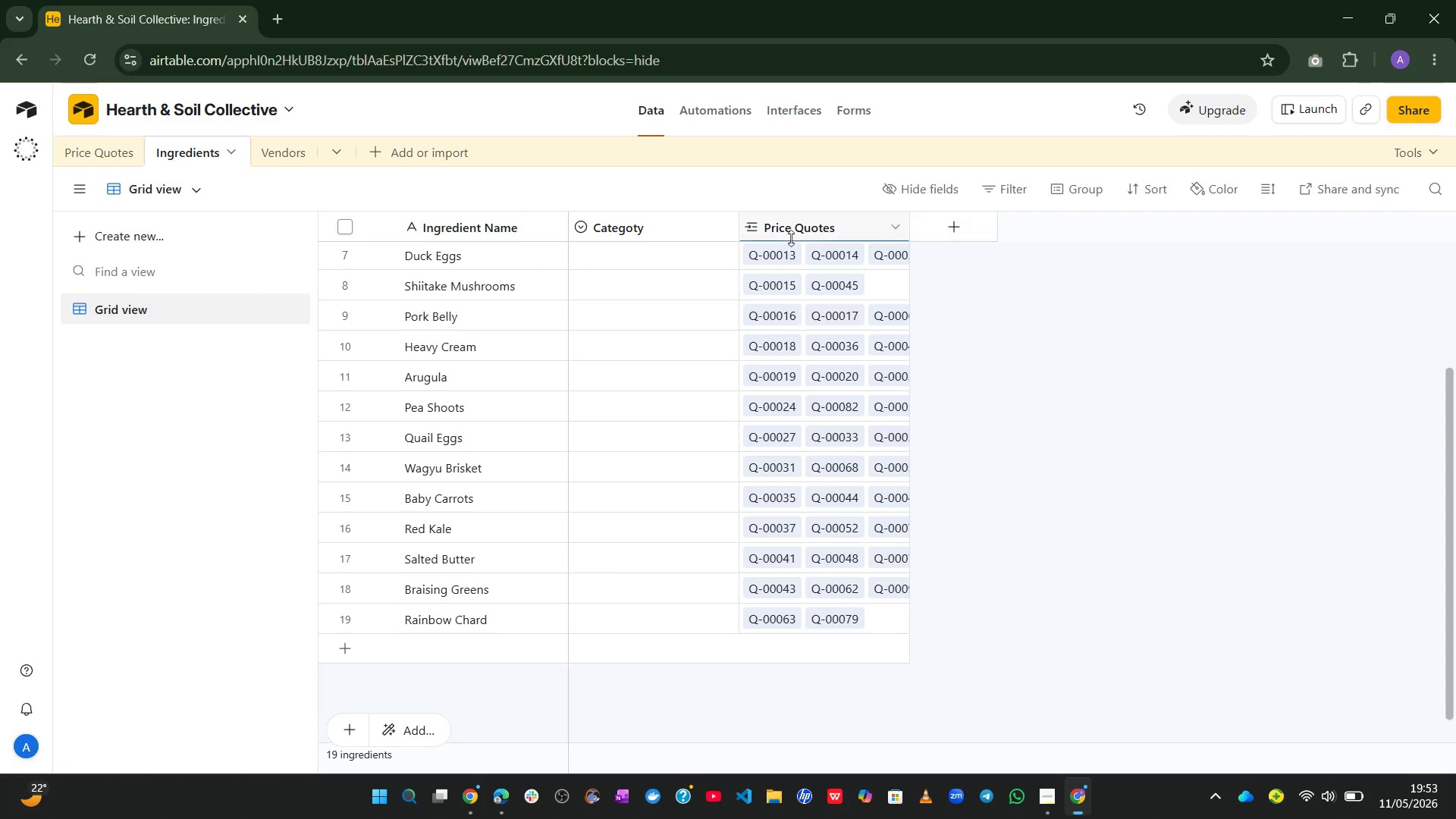 
left_click([636, 249])
 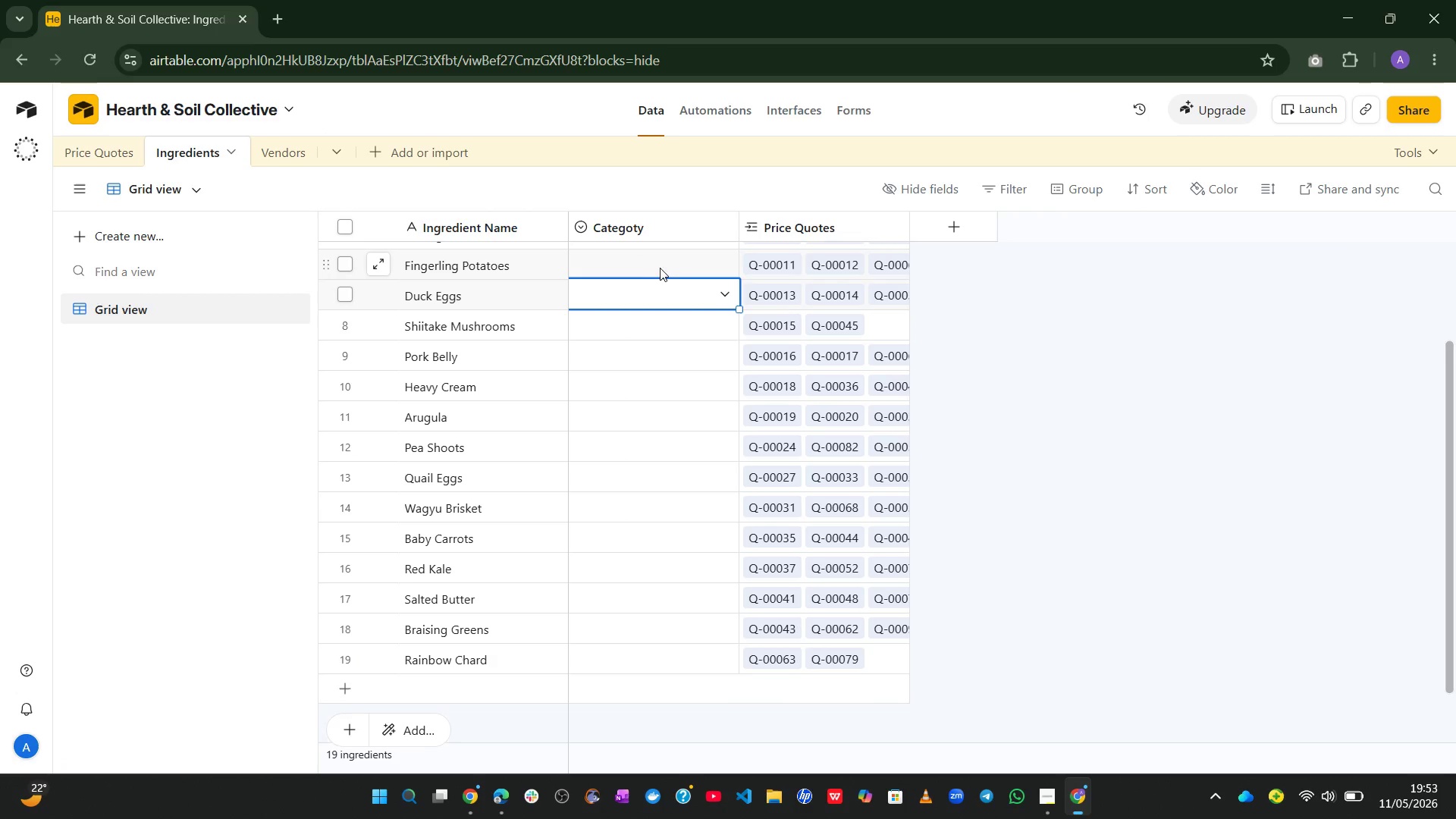 
left_click([684, 253])
 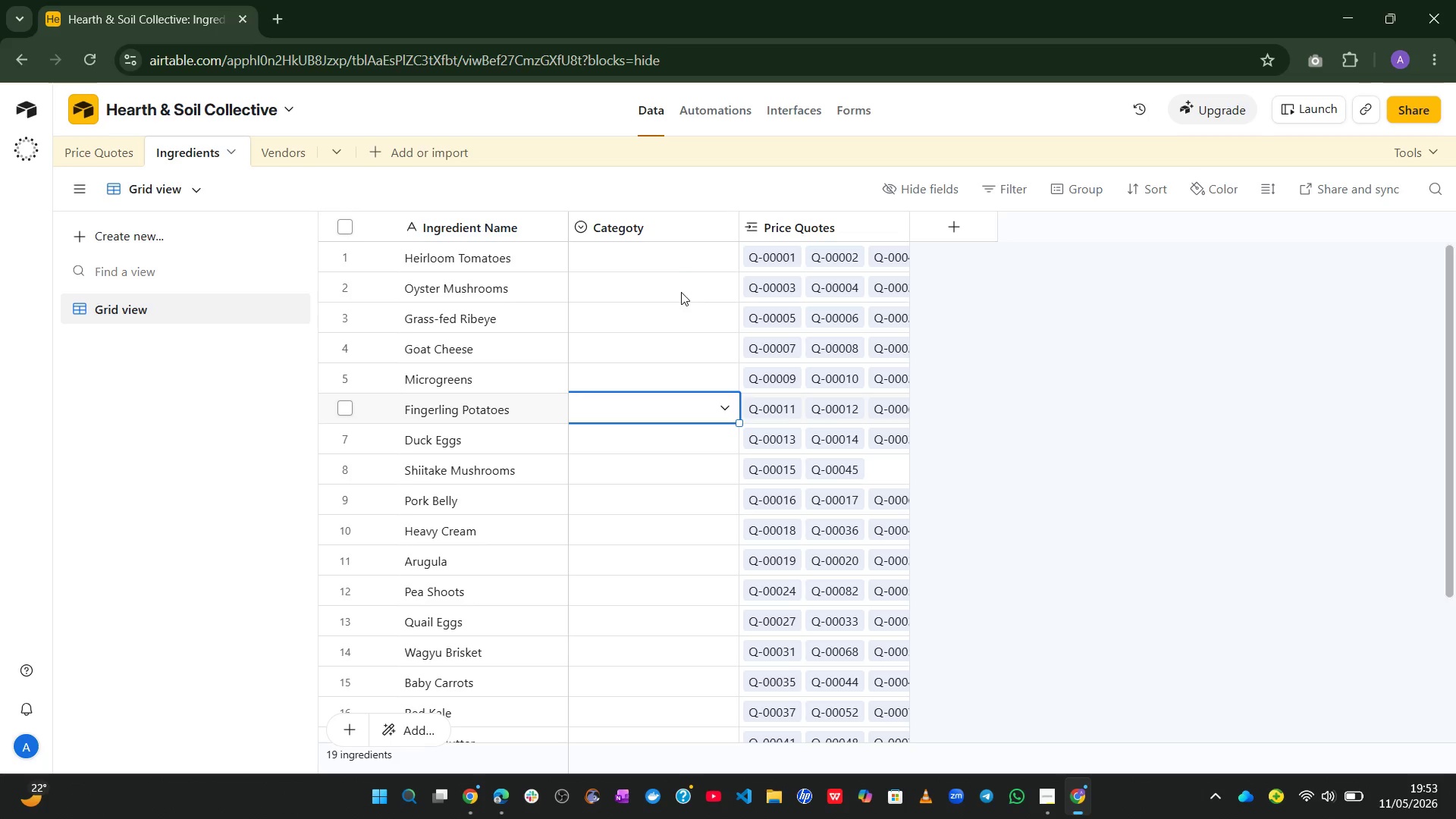 
left_click([679, 259])
 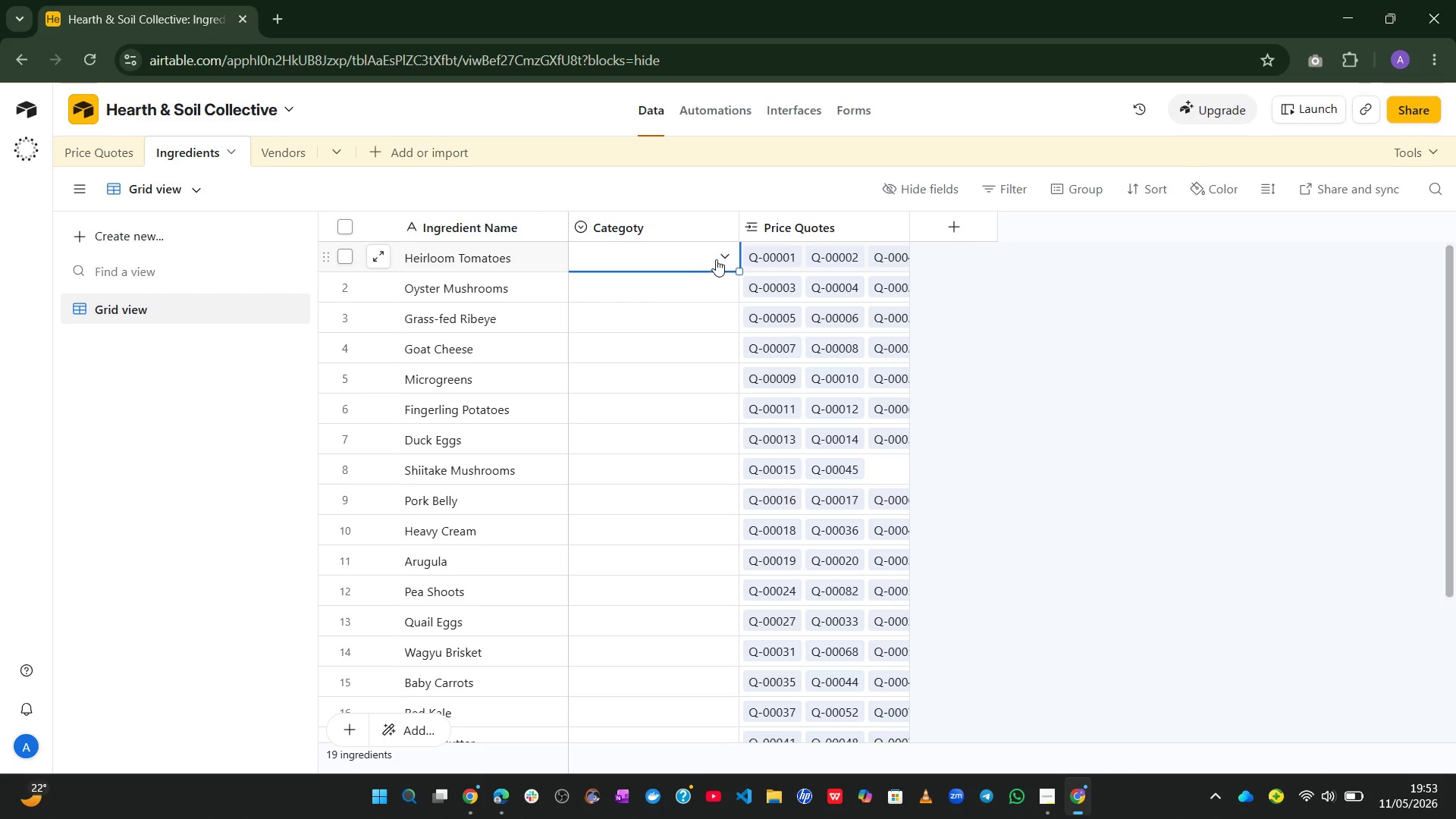 
left_click([721, 256])
 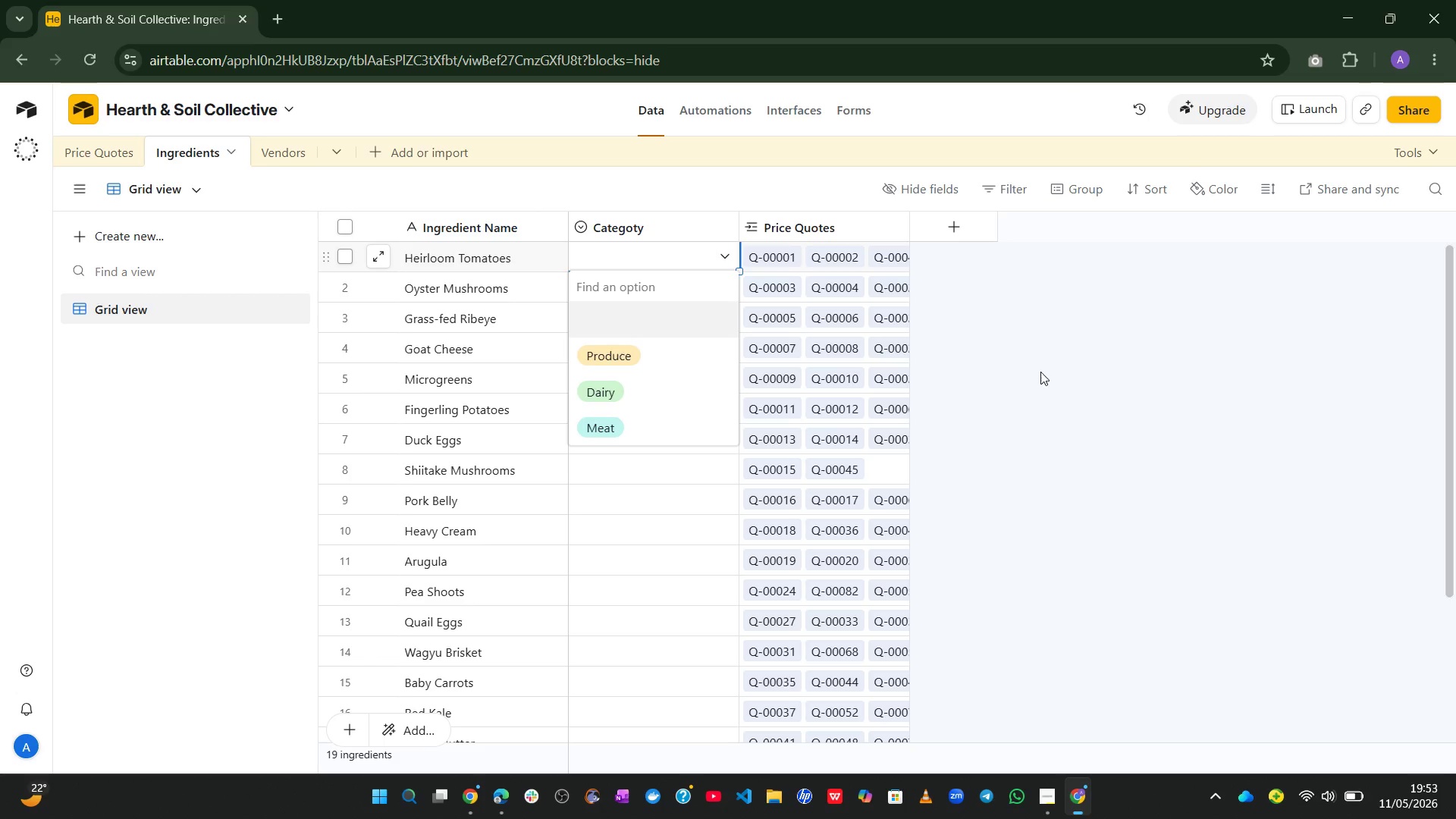 
left_click([1108, 350])
 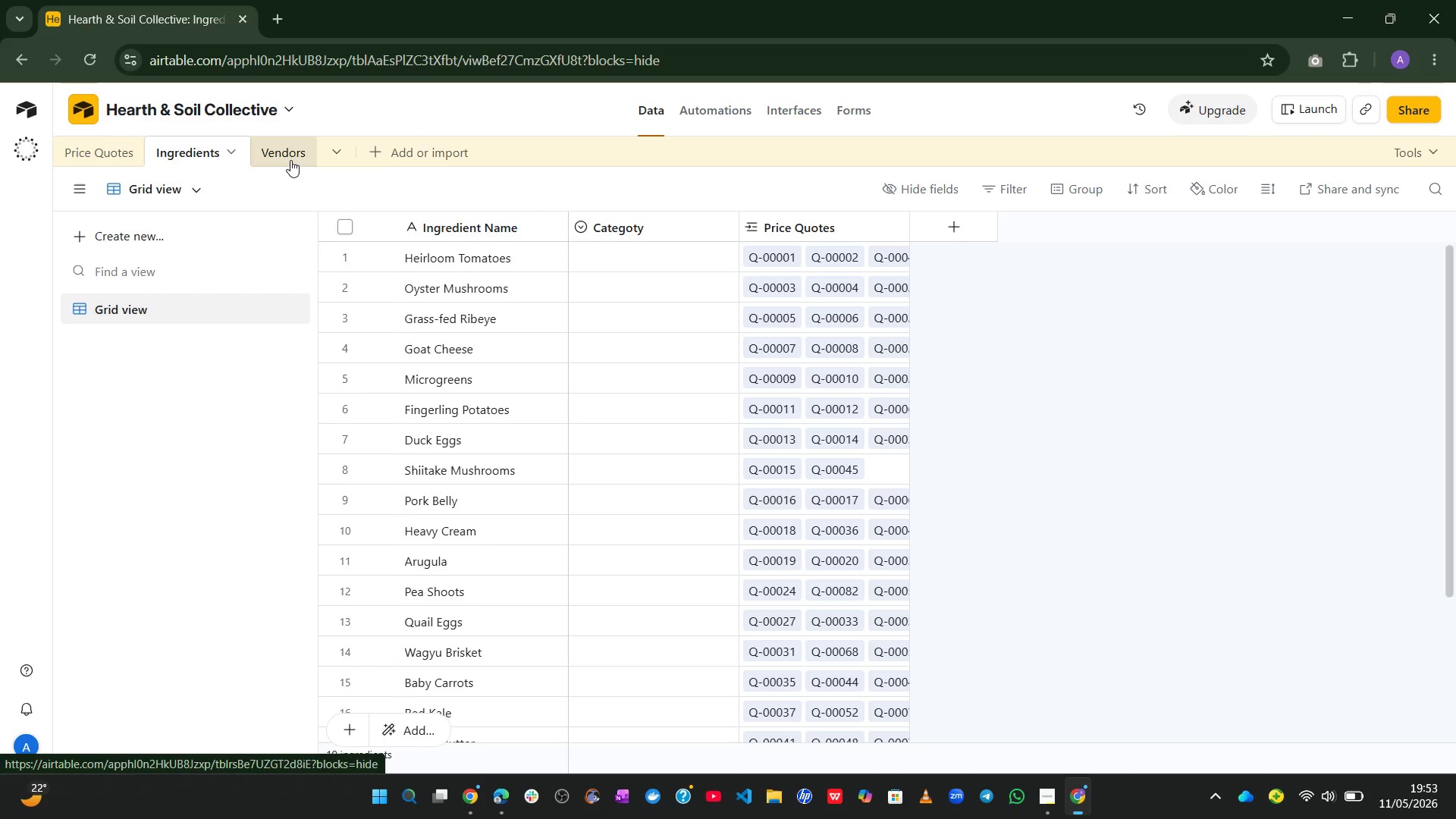 
wait(26.84)
 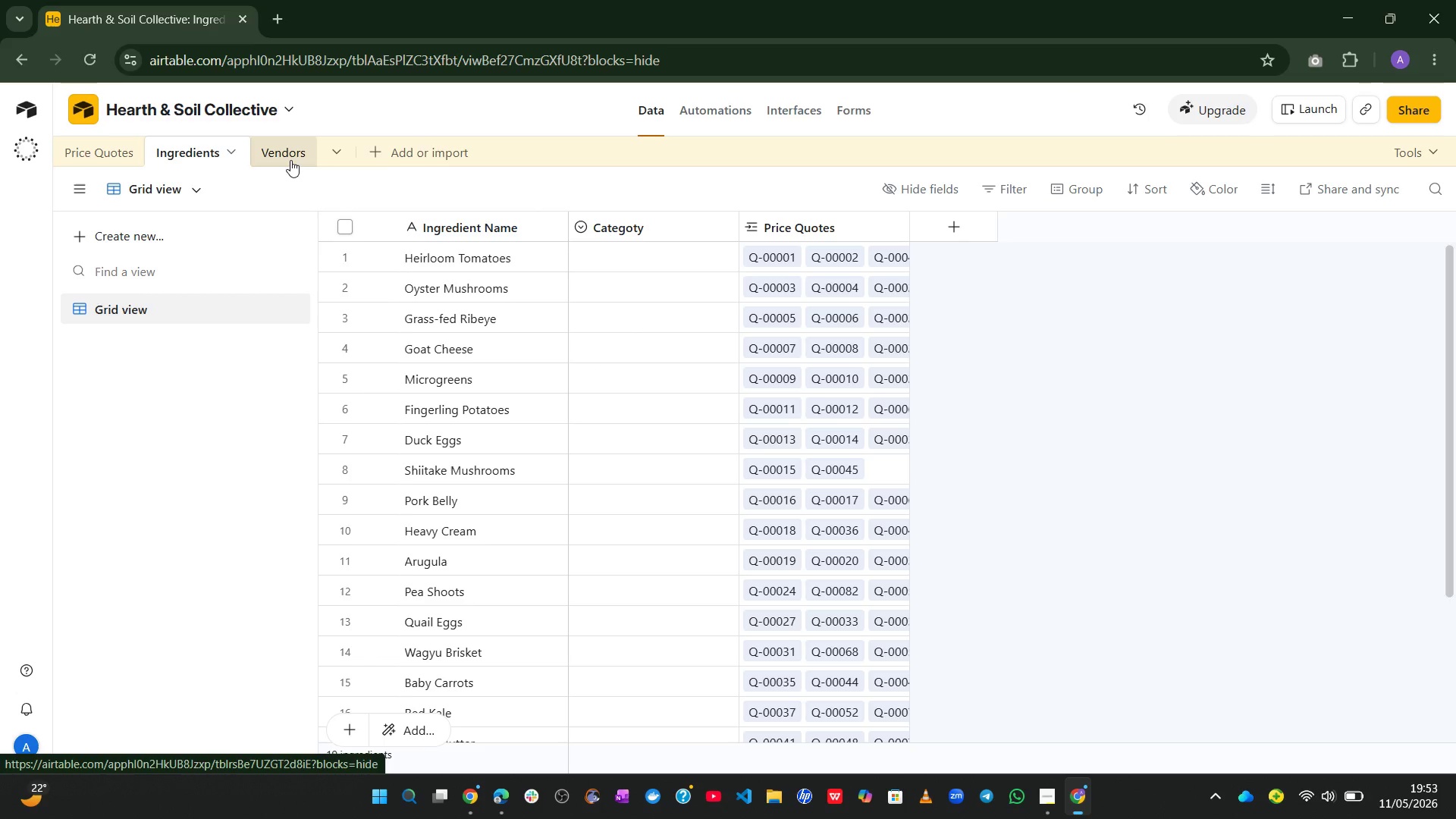 
left_click_drag(start_coordinate=[909, 227], to_coordinate=[934, 222])
 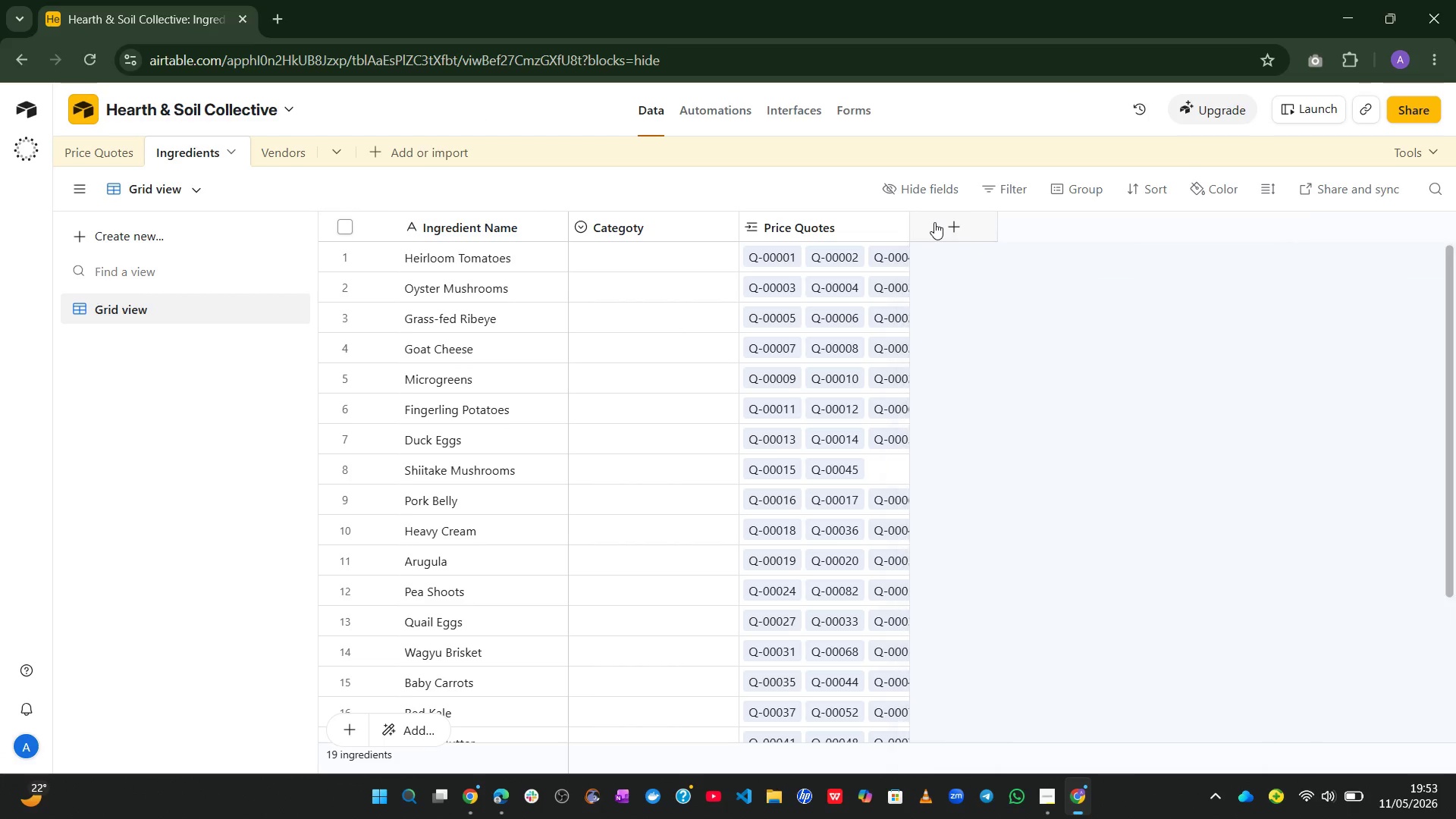 
double_click([934, 222])
 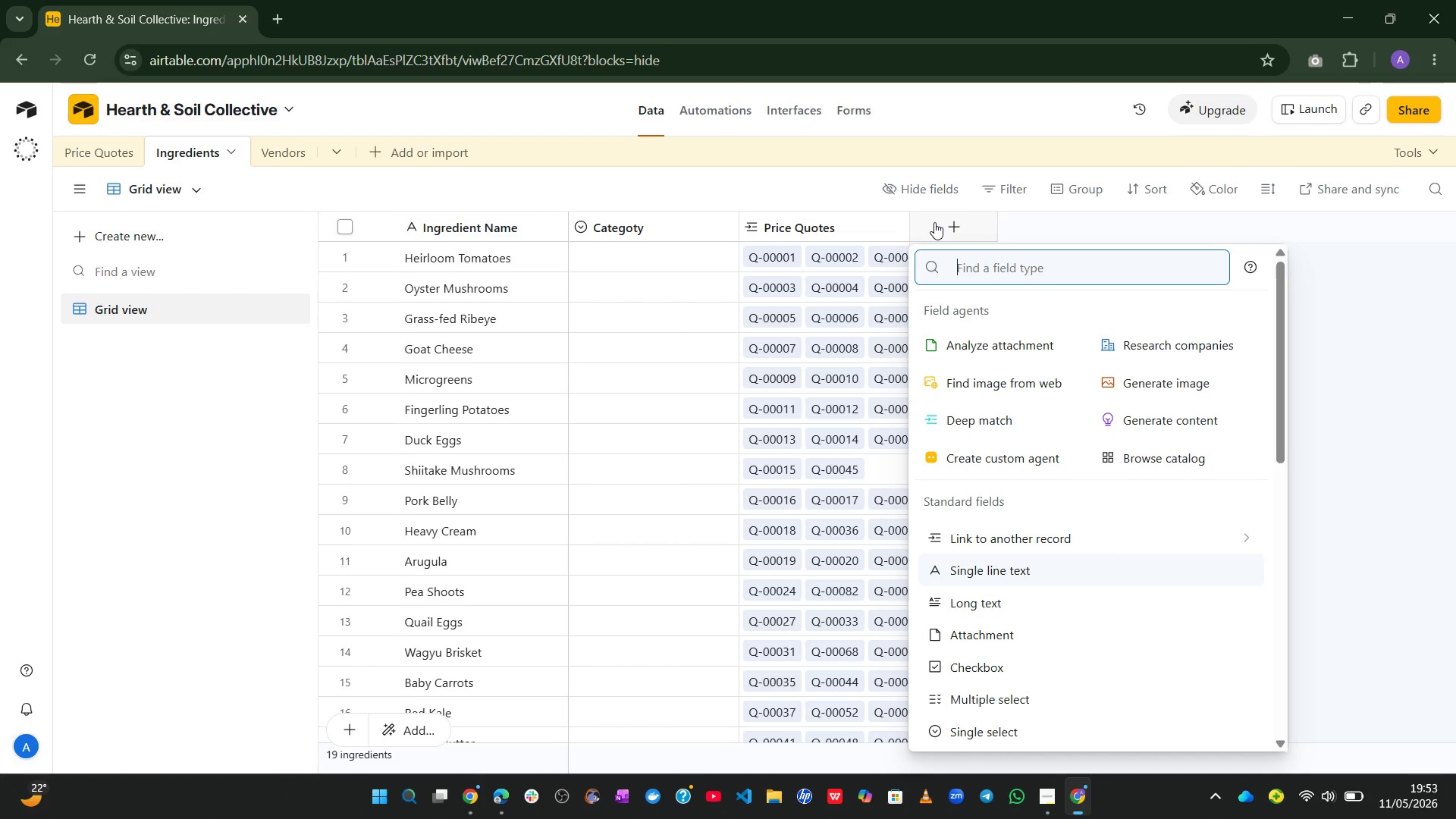 
type(rol)
 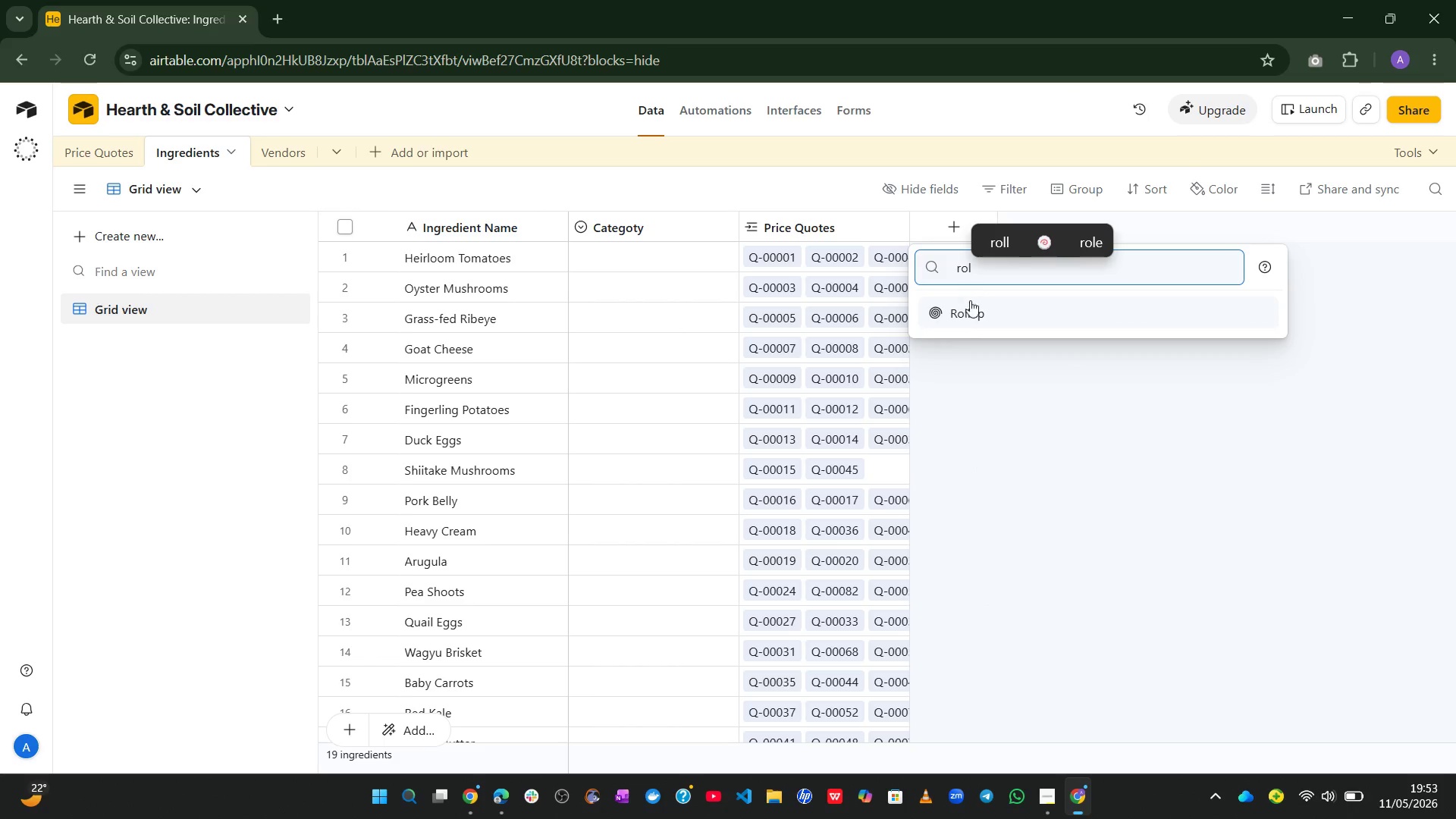 
left_click([968, 320])
 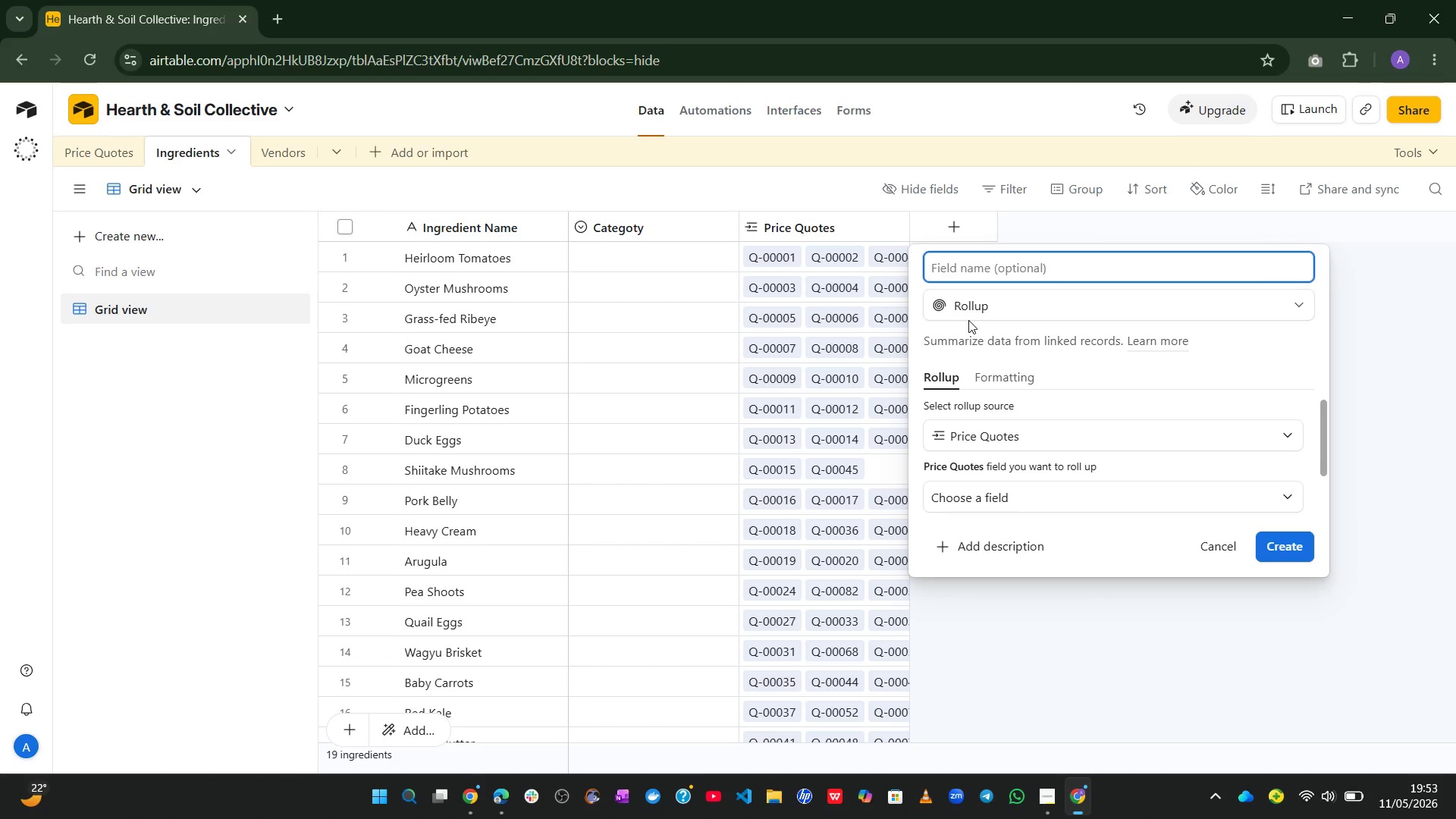 
type(Current Lowest Price)
 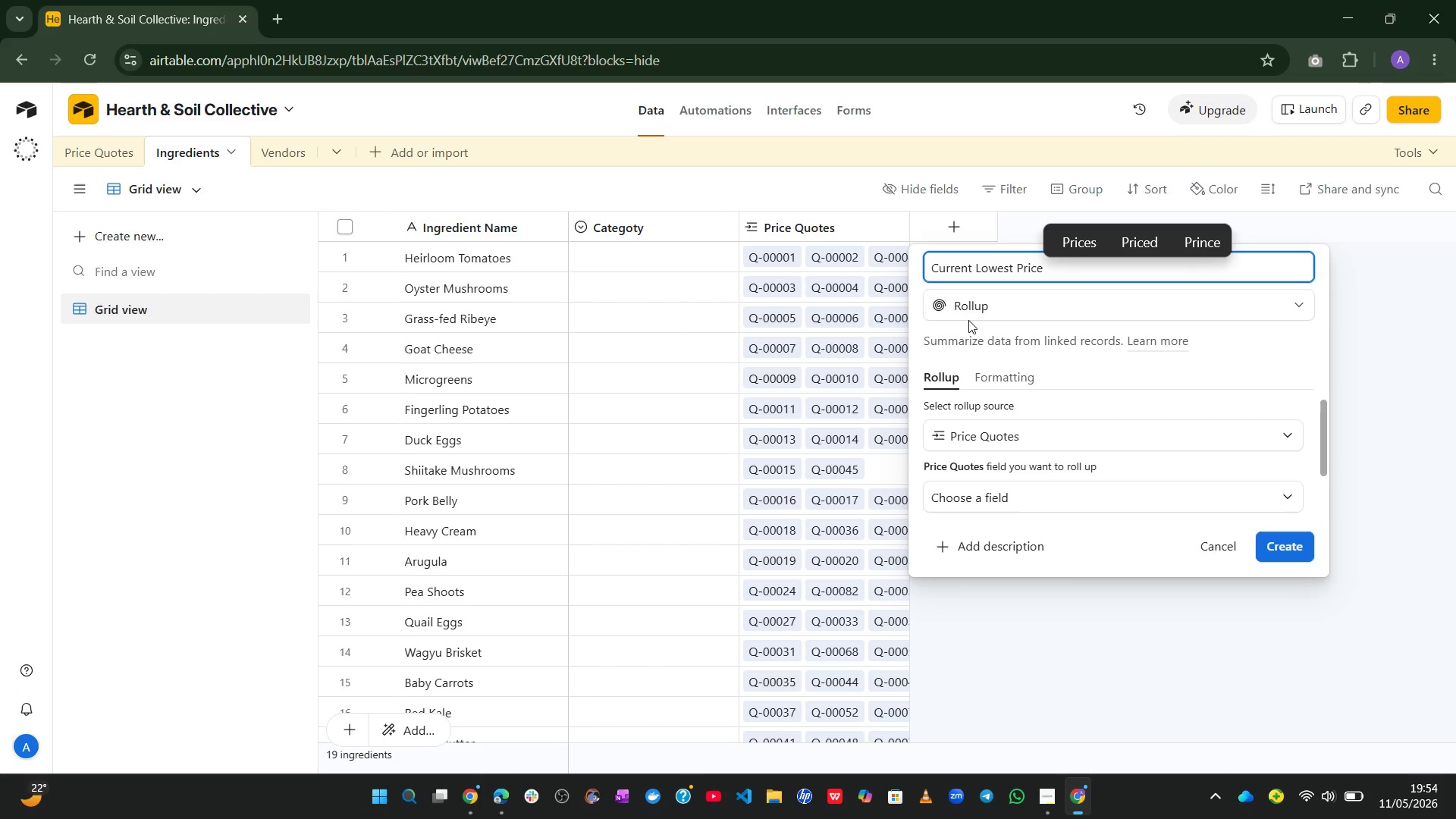 
left_click([1147, 494])
 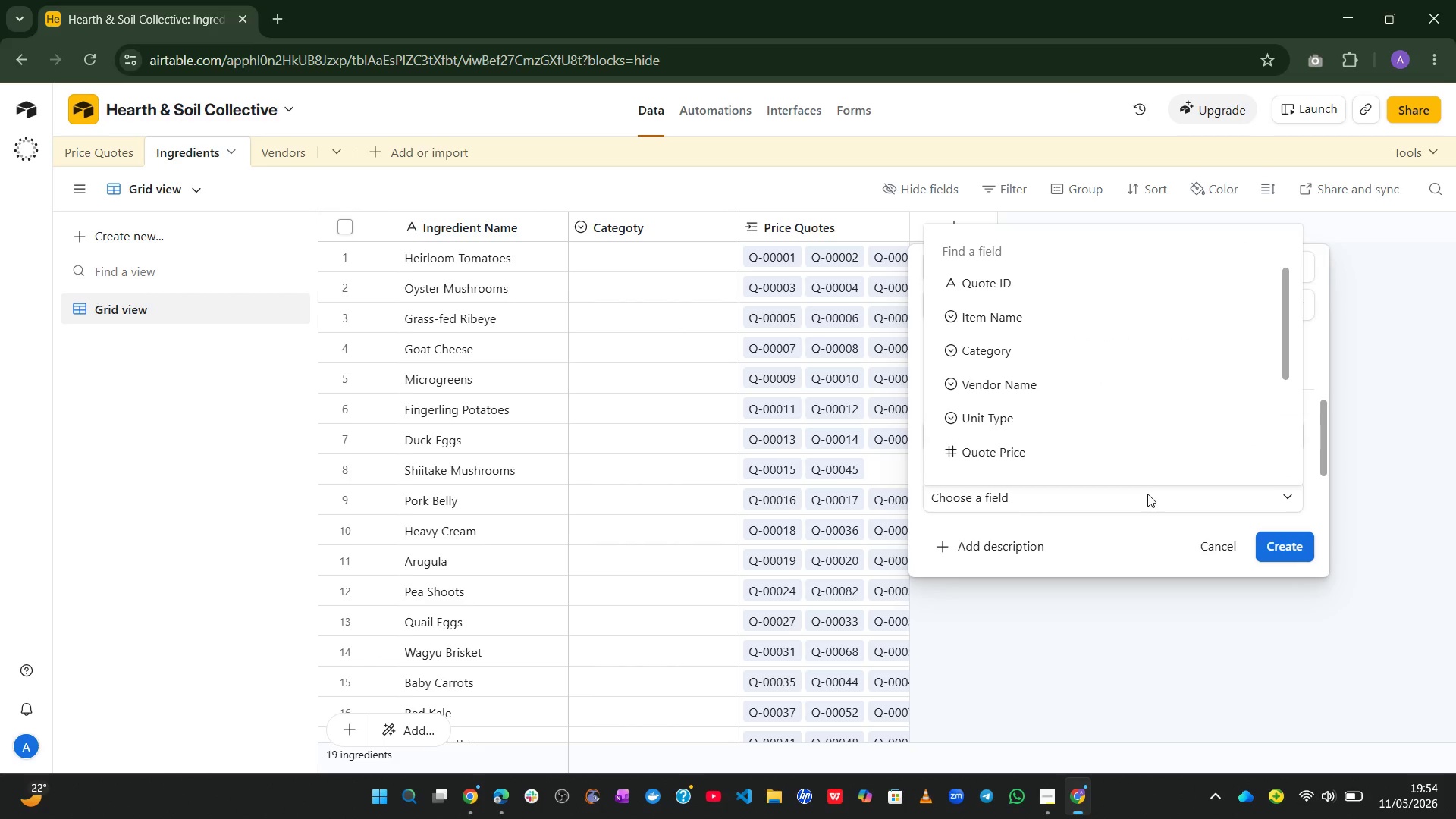 
wait(5.55)
 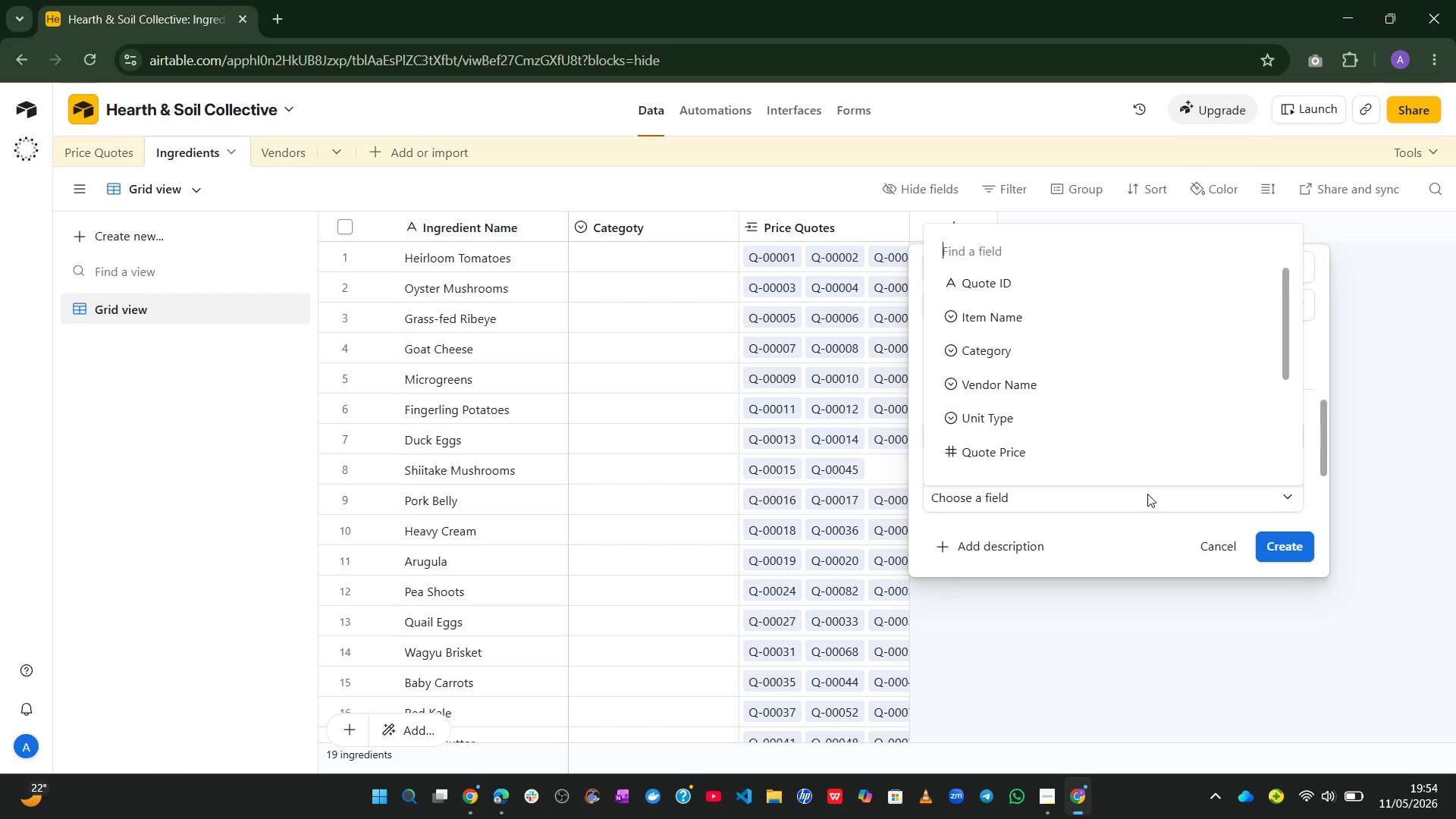 
left_click([1052, 442])
 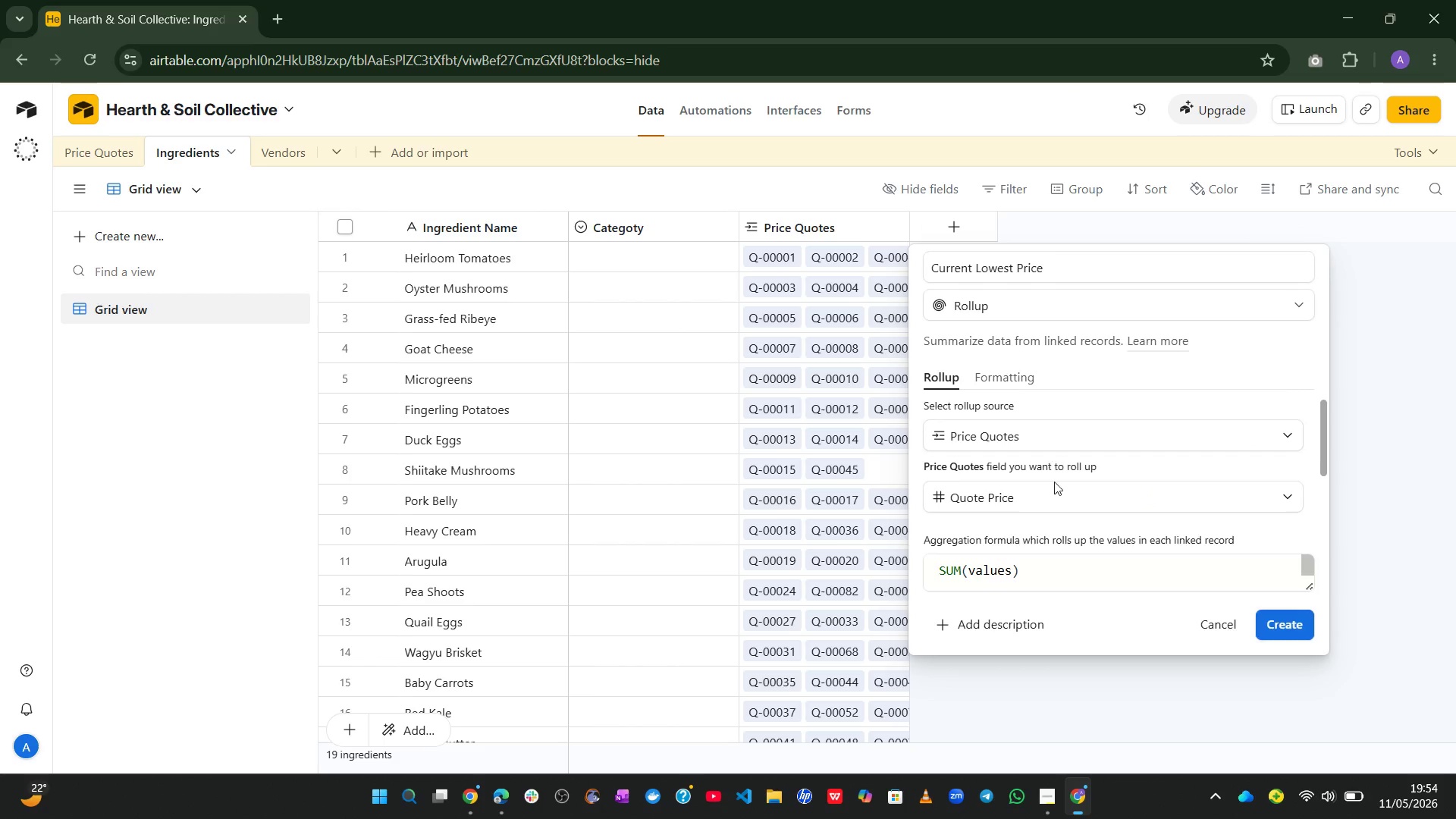 
mouse_move([1051, 504])
 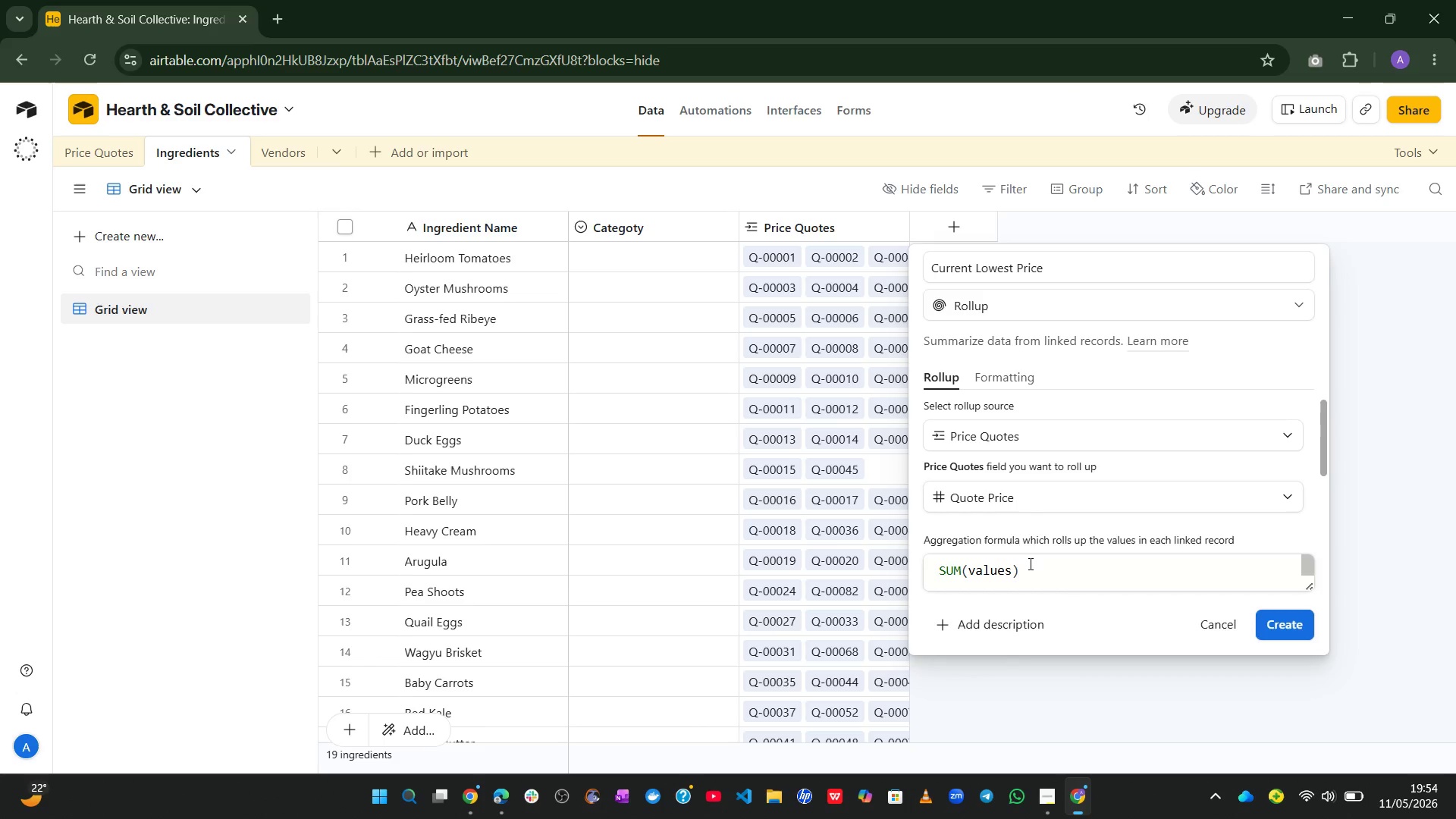 
left_click([1030, 563])
 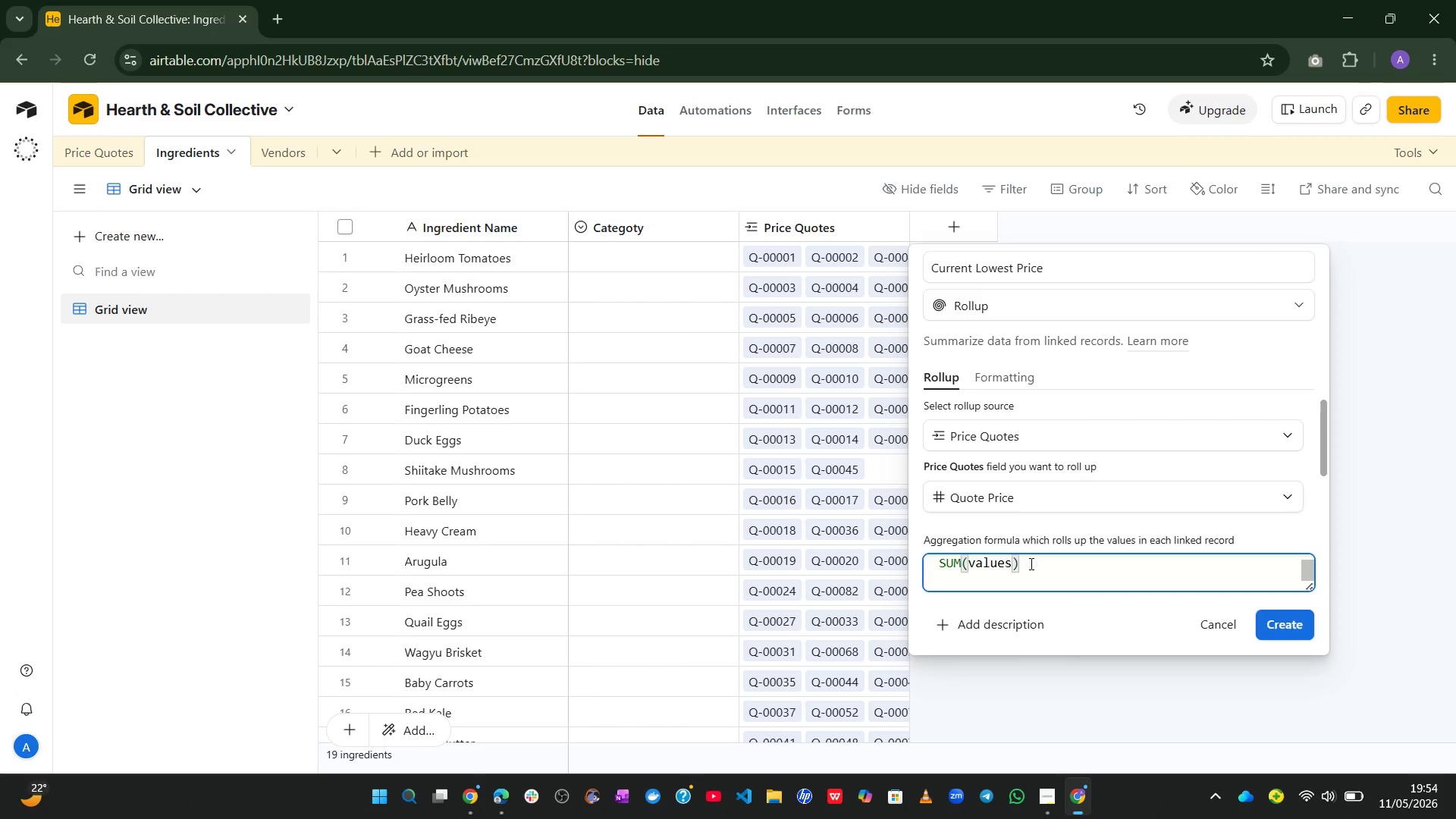 
key(Control+A)
 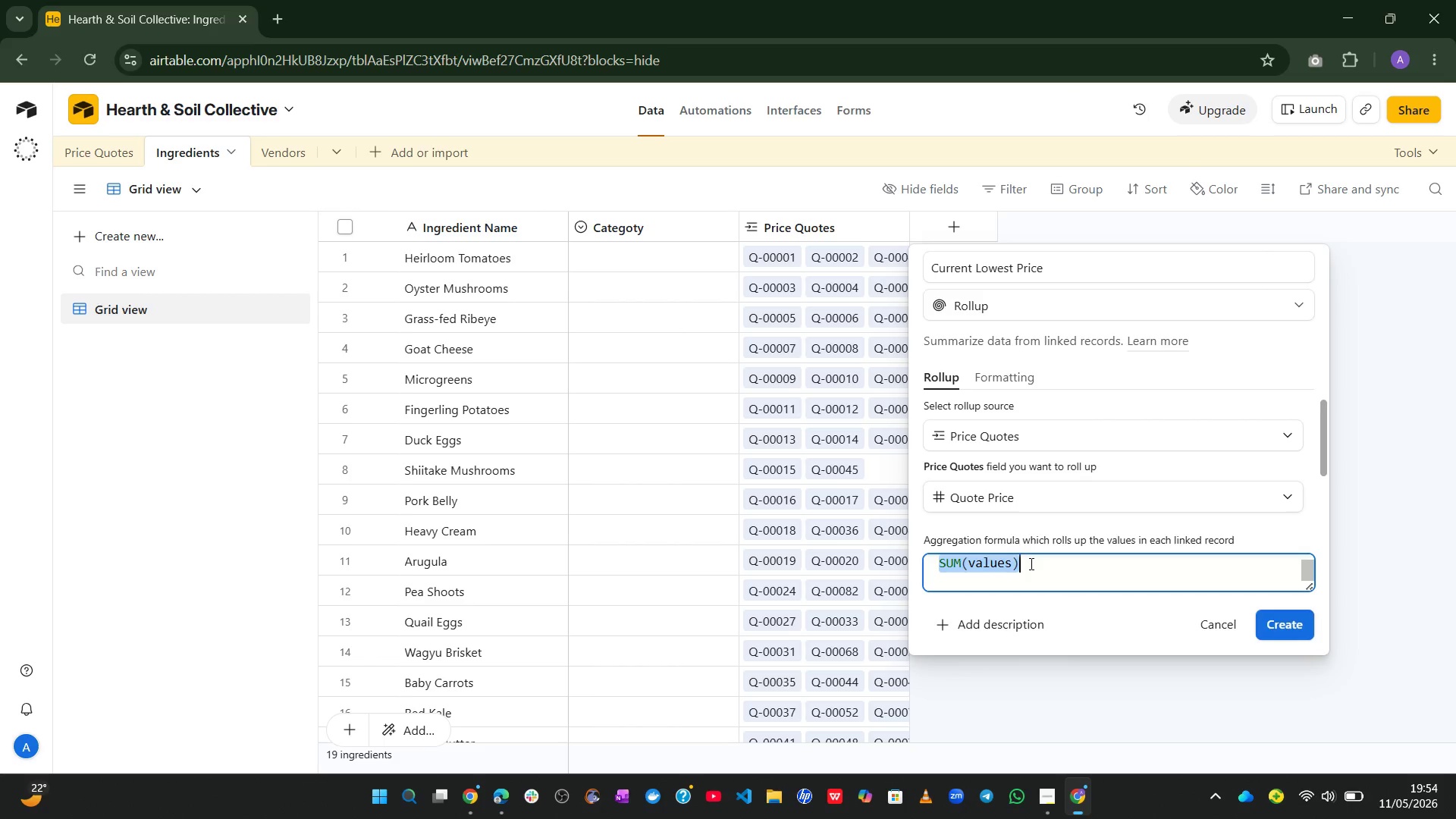 
key(Control+M)
 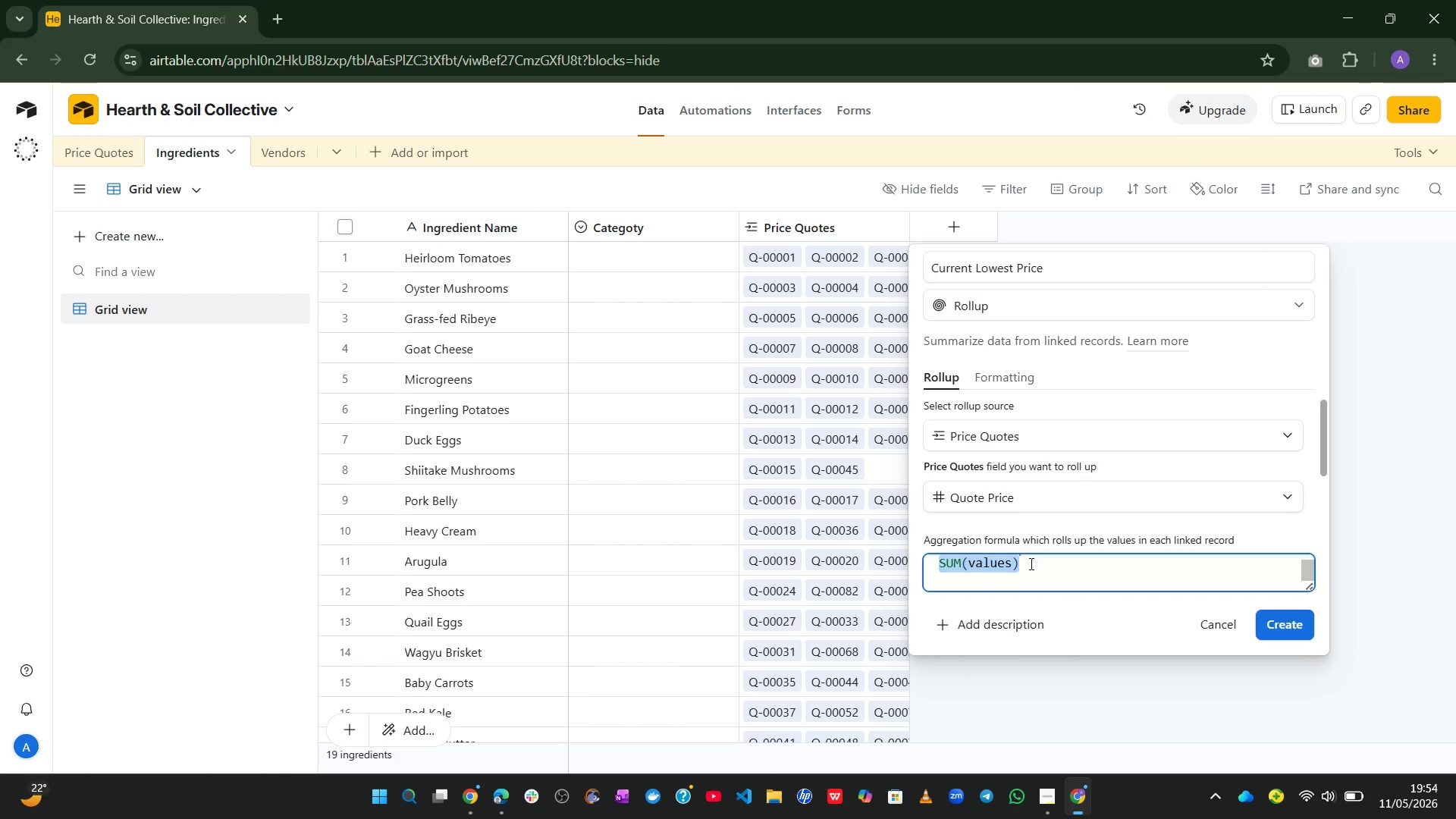 
type(Min)
 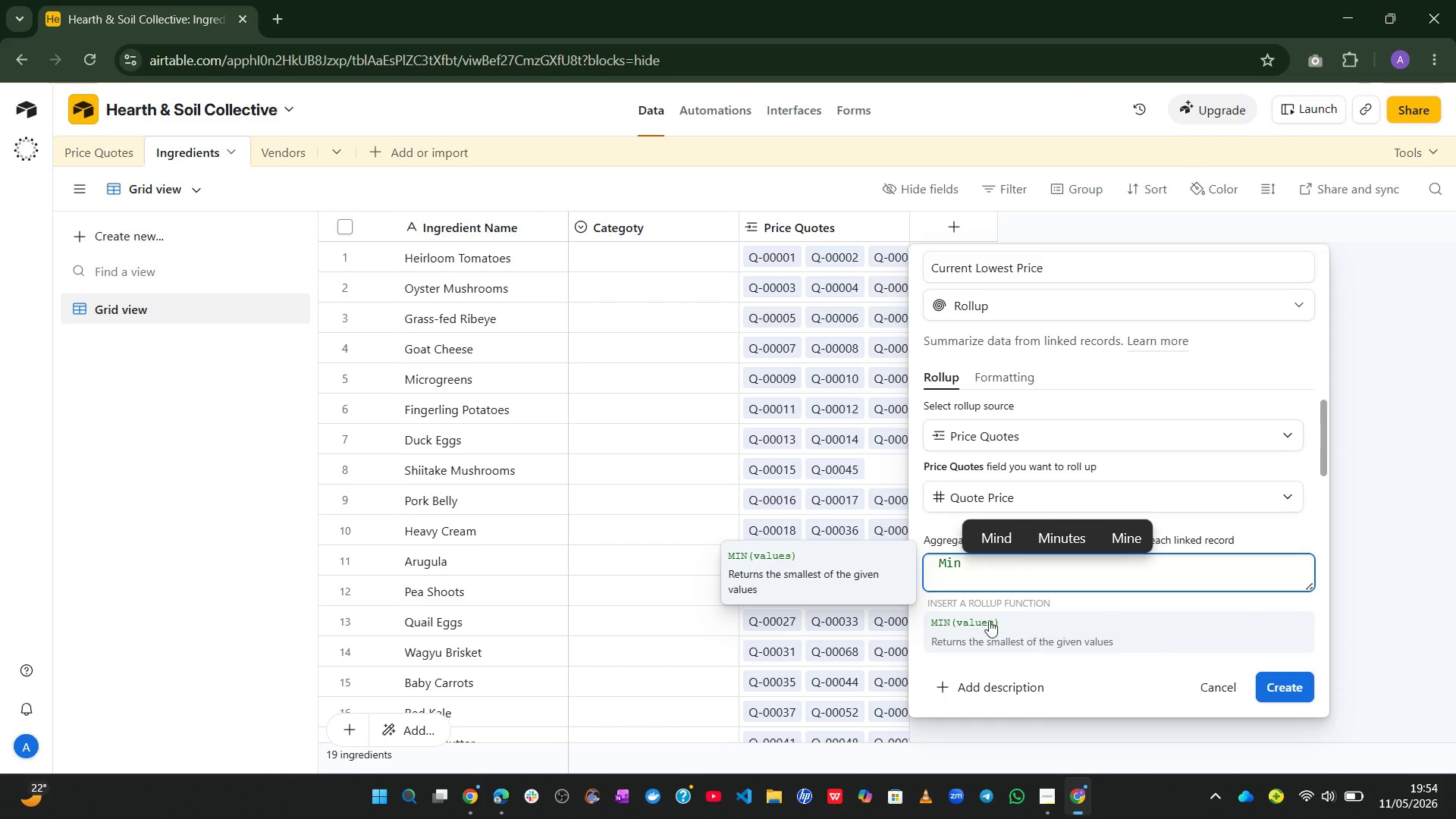 
left_click([983, 631])
 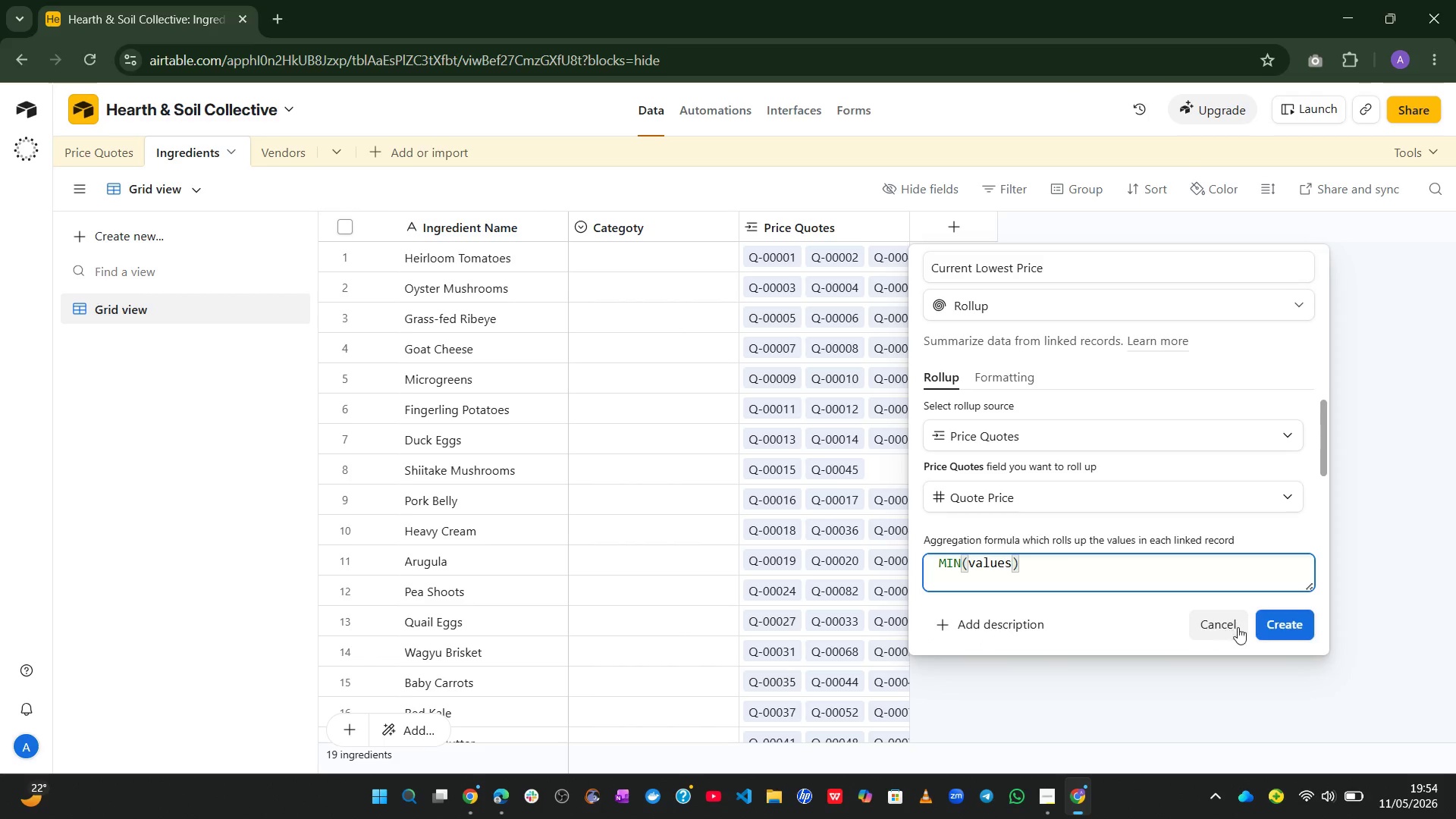 
left_click([1291, 625])
 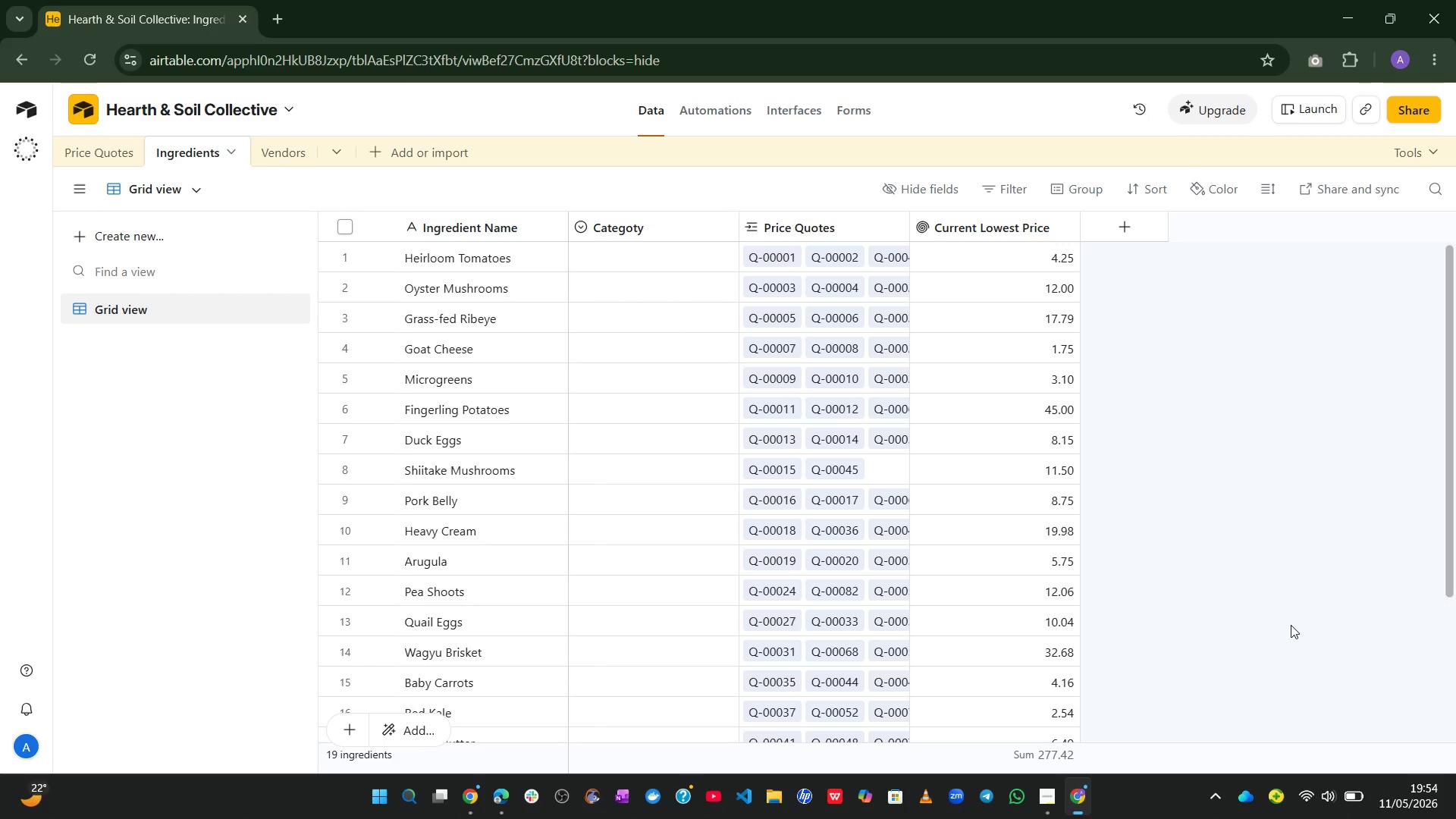 
wait(17.61)
 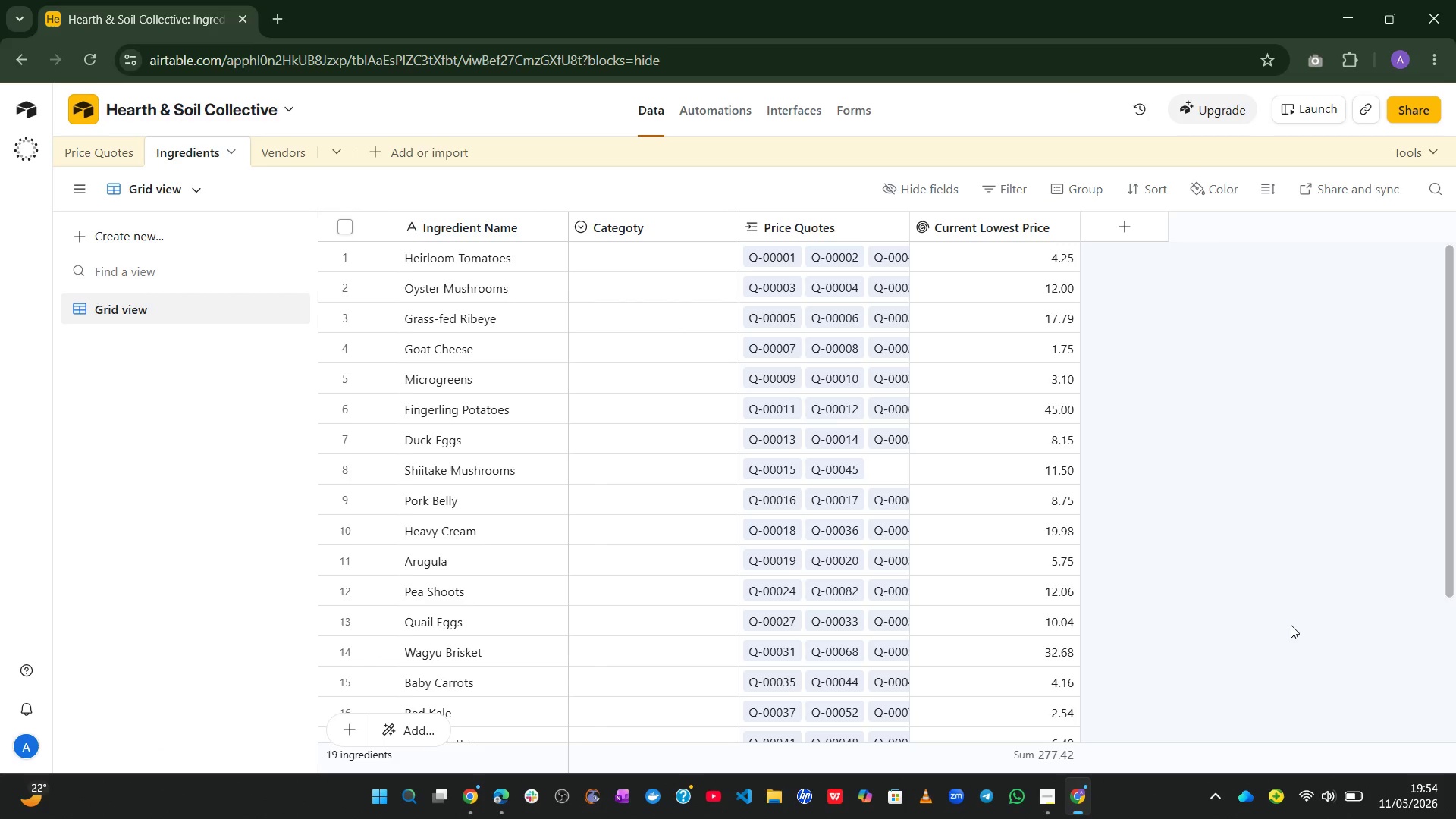 
left_click([1134, 226])
 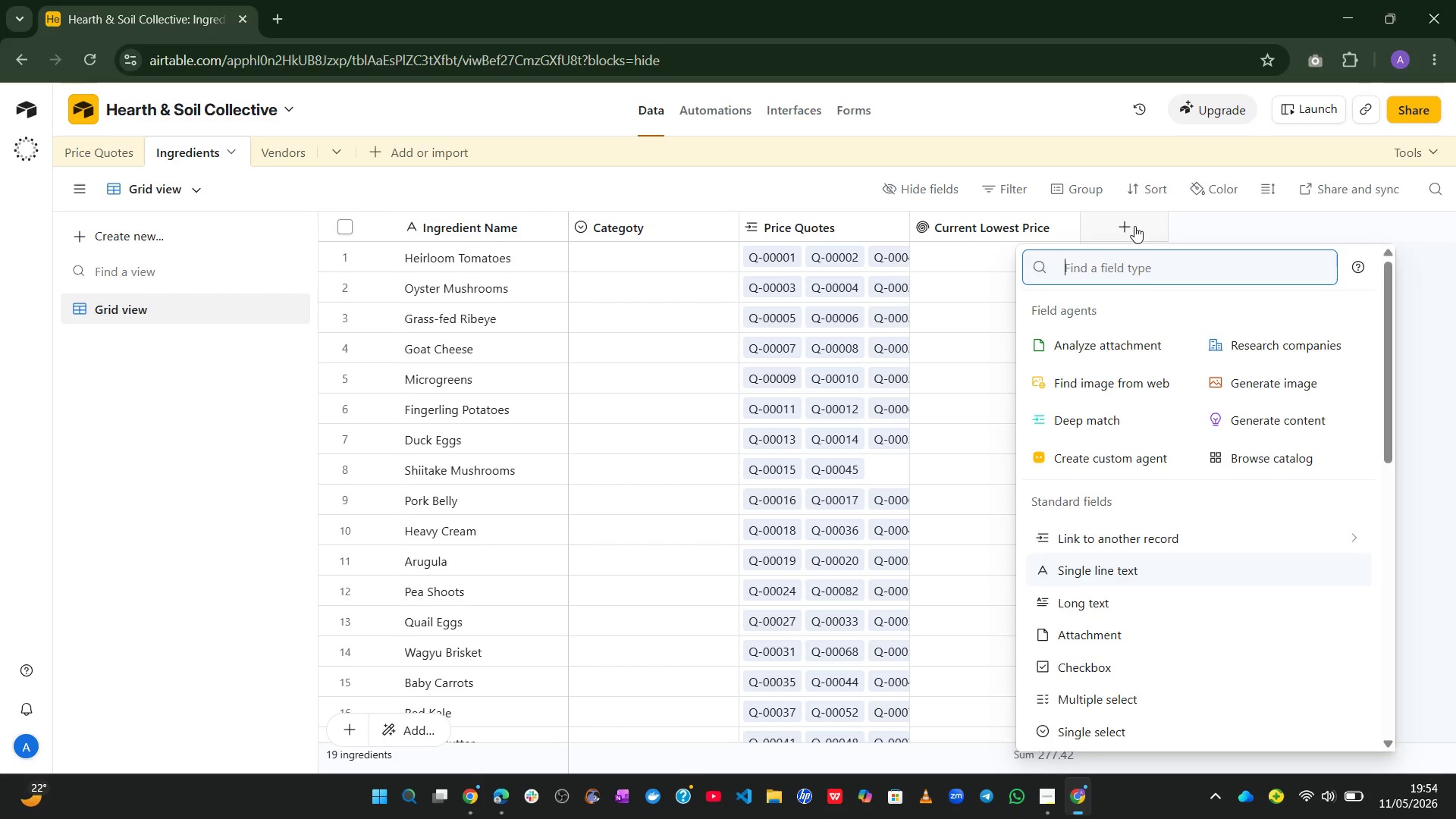 
type(rol)
 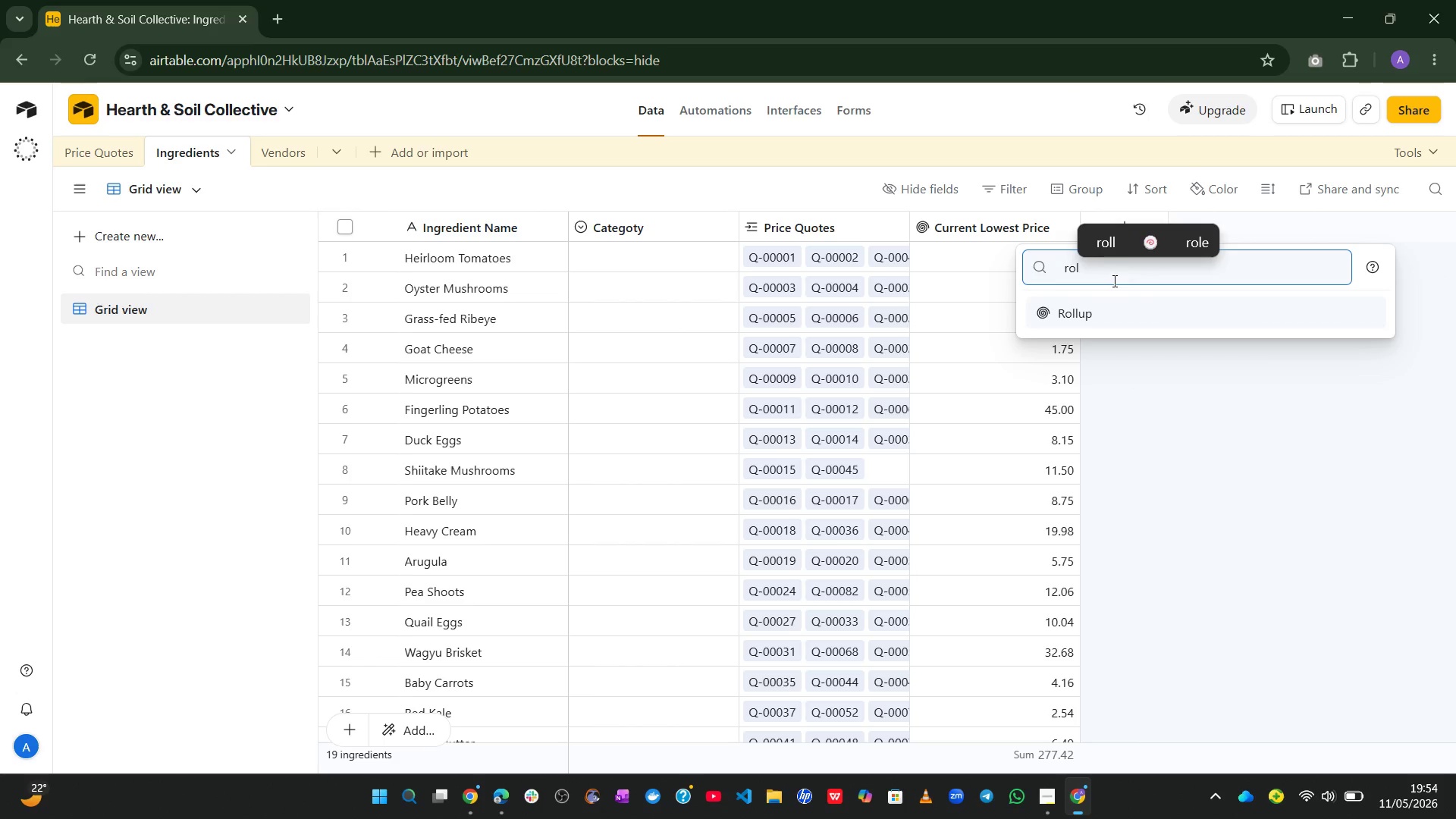 
left_click([1106, 309])
 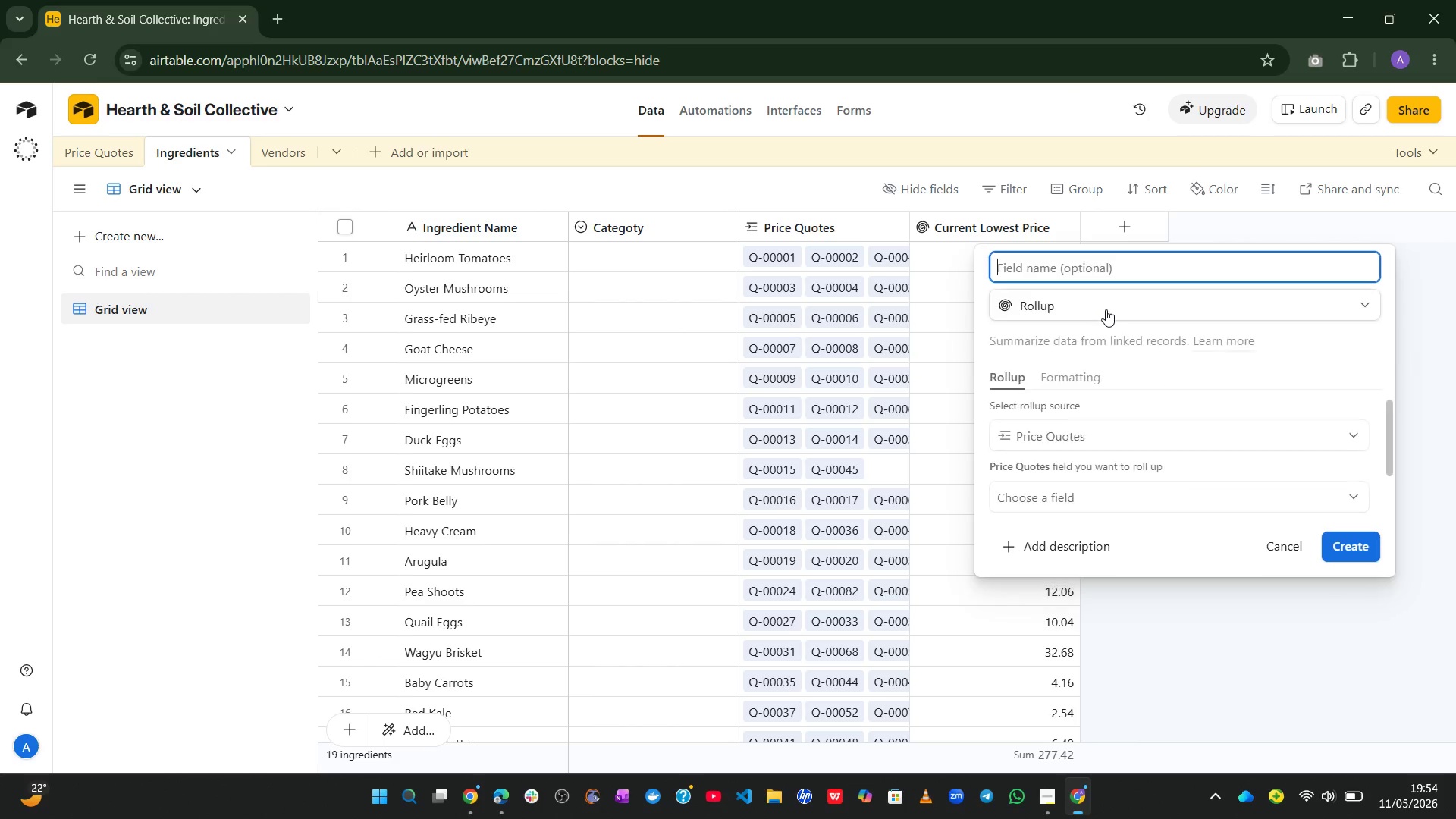 
type(Primary Farn)
key(Backspace)
type(m)
 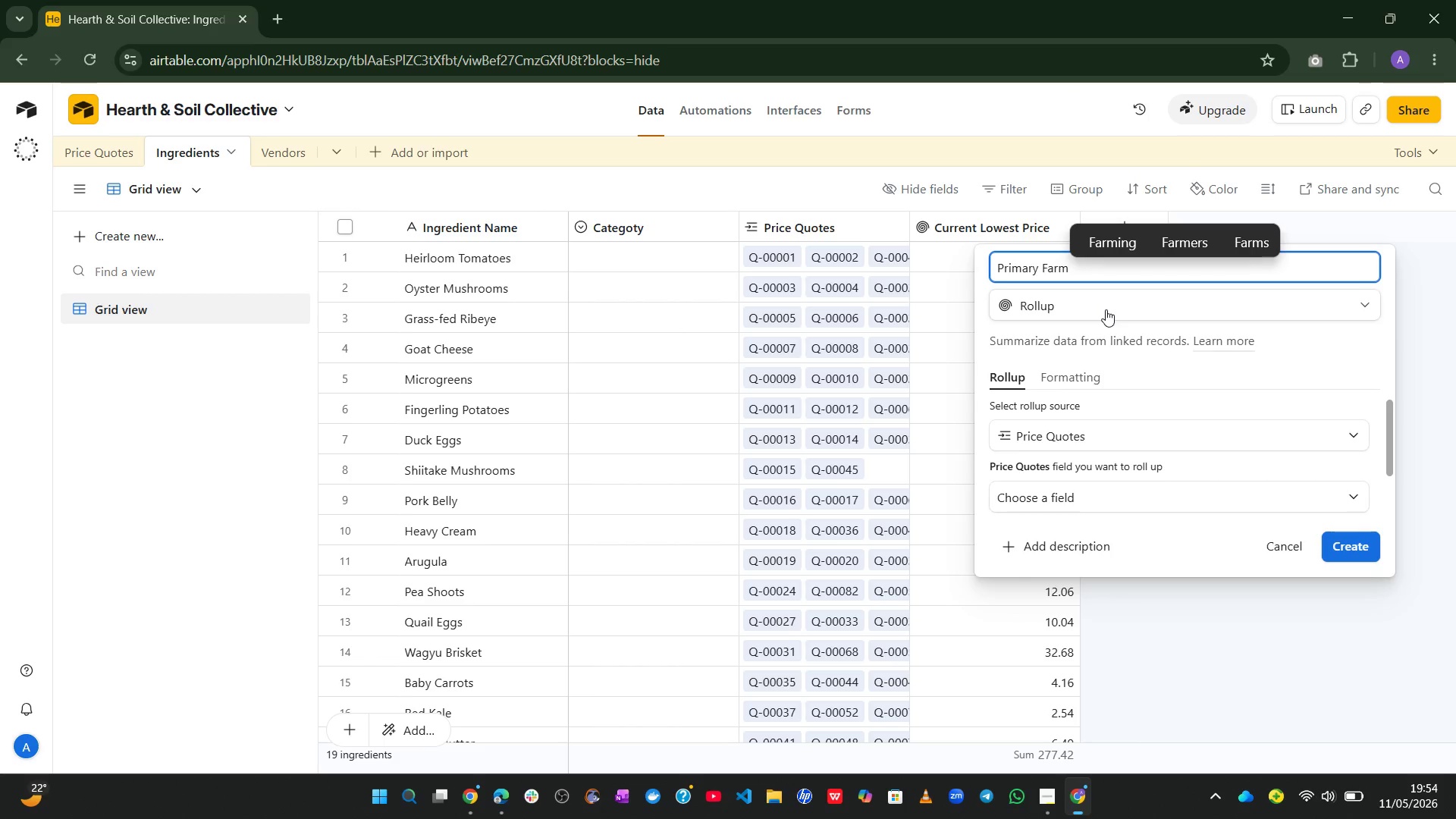 
left_click([1213, 495])
 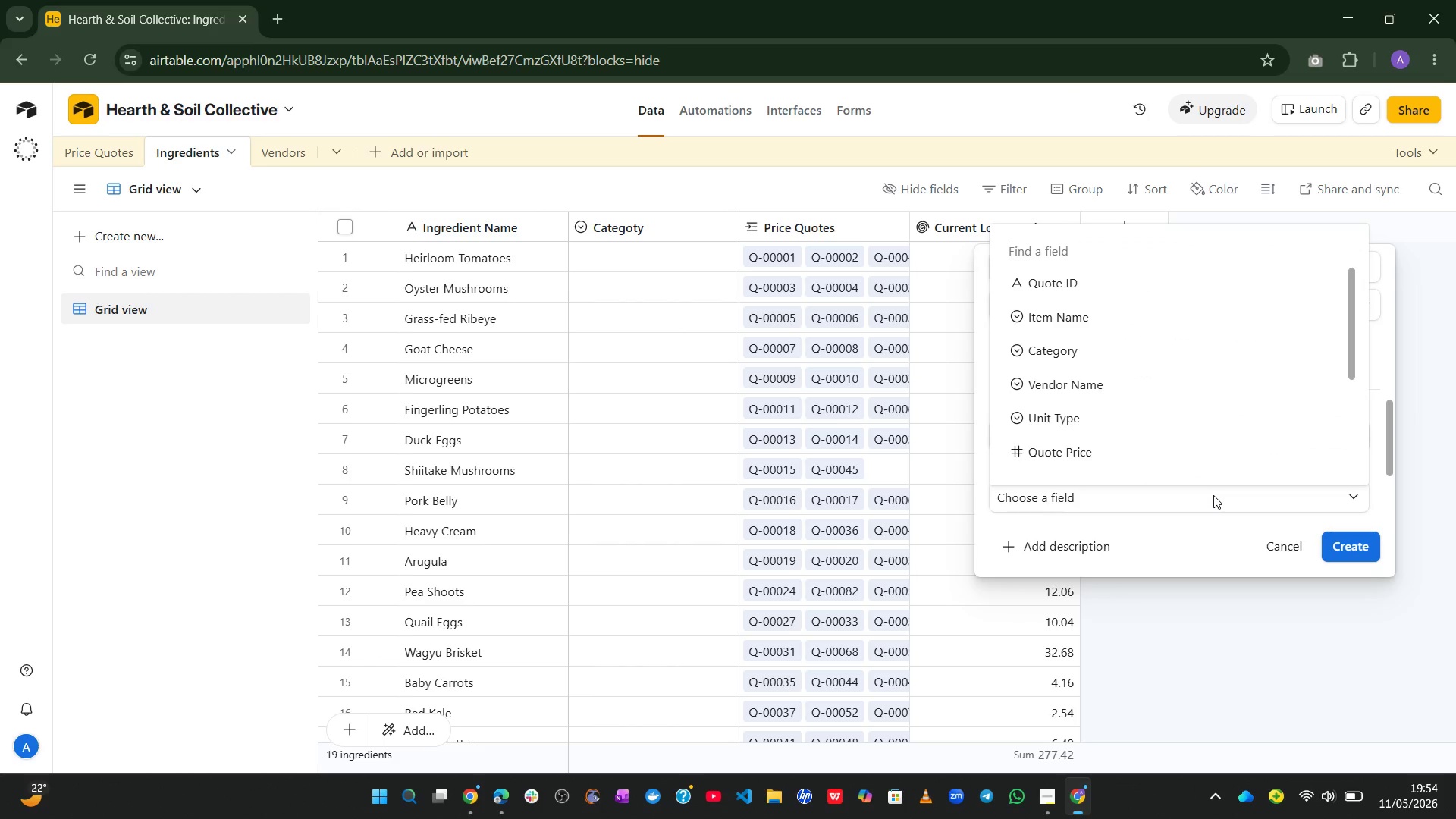 
left_click([1160, 387])
 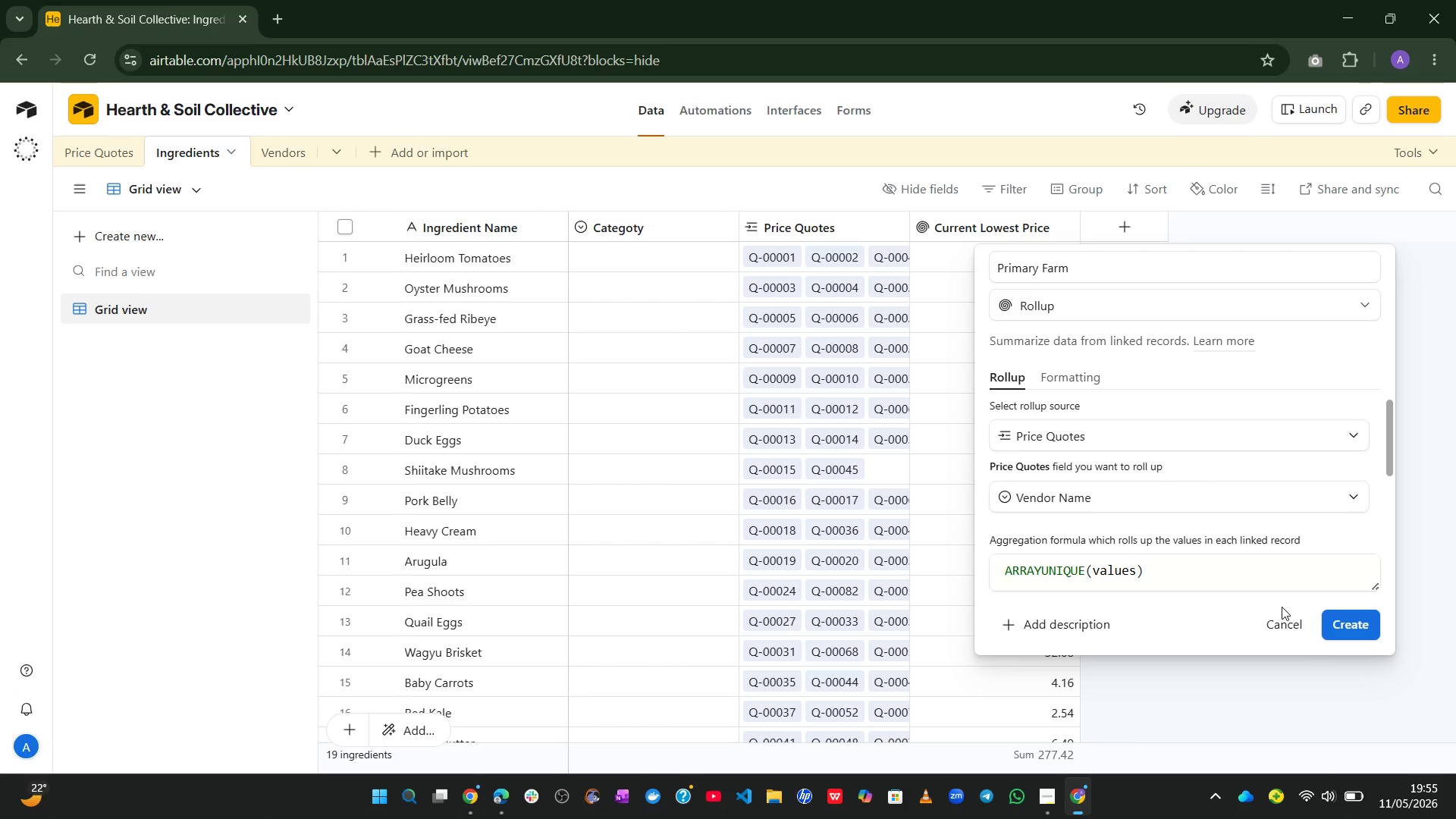 
wait(7.66)
 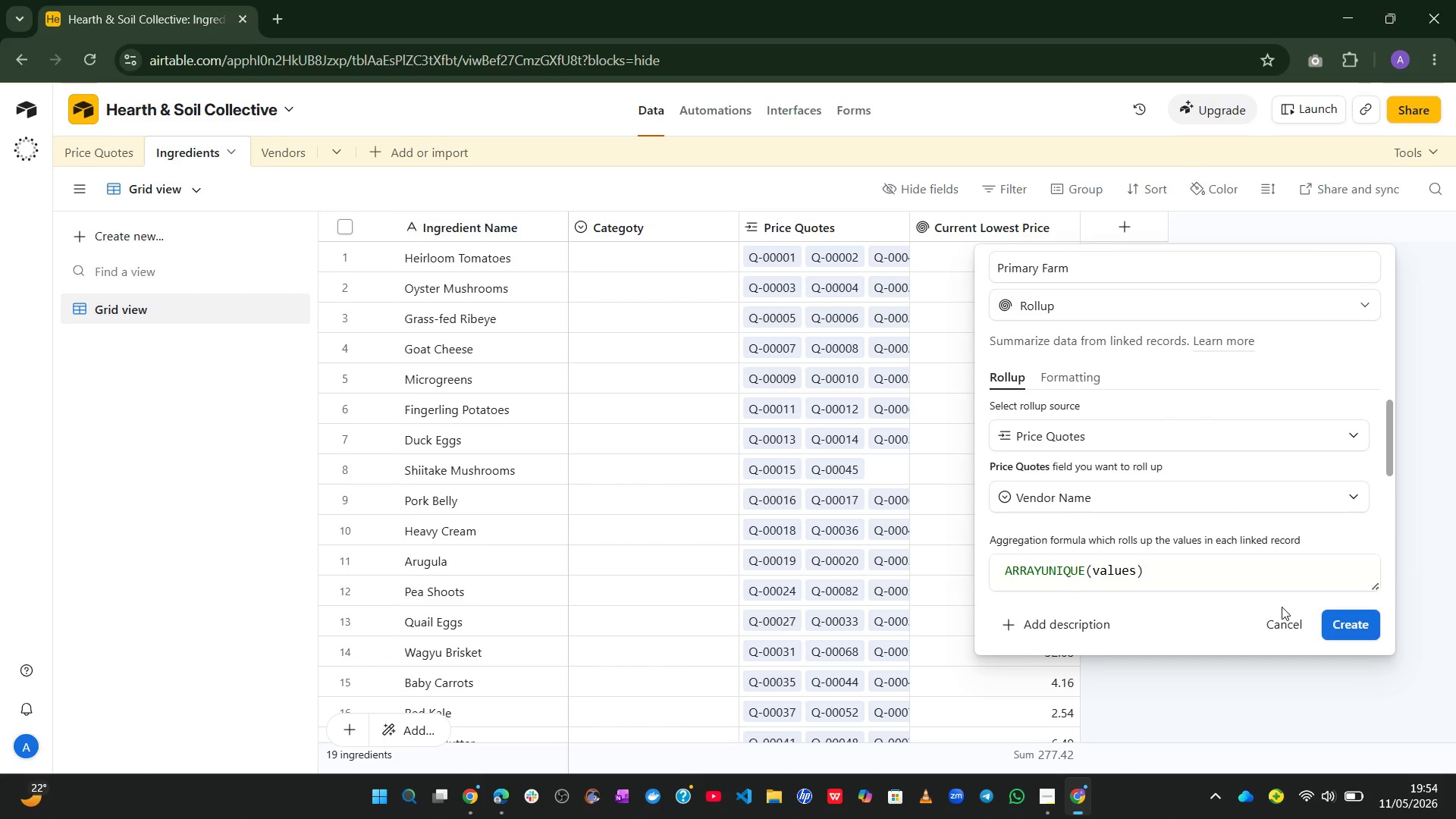 
left_click([1151, 569])
 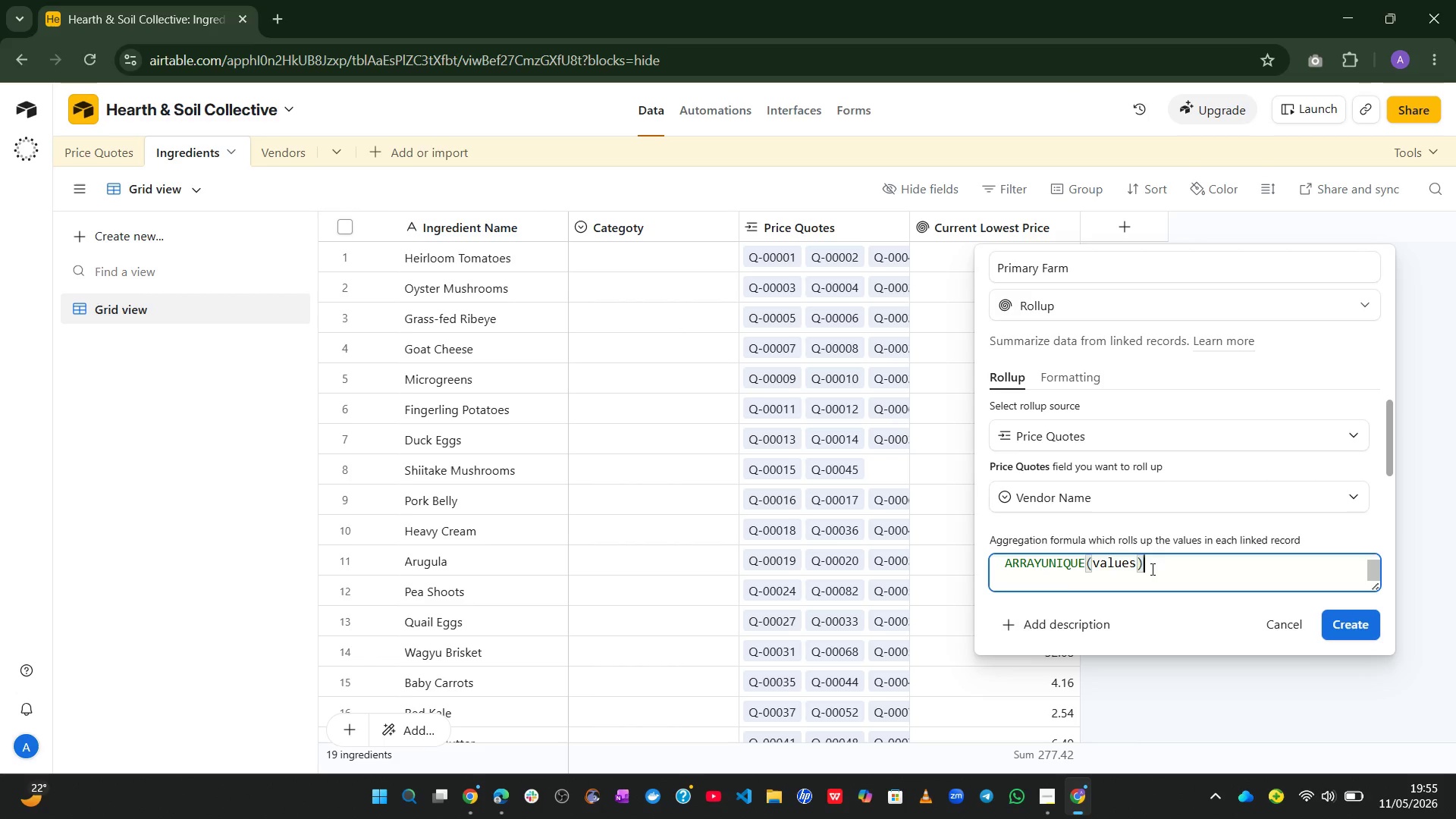 
wait(8.0)
 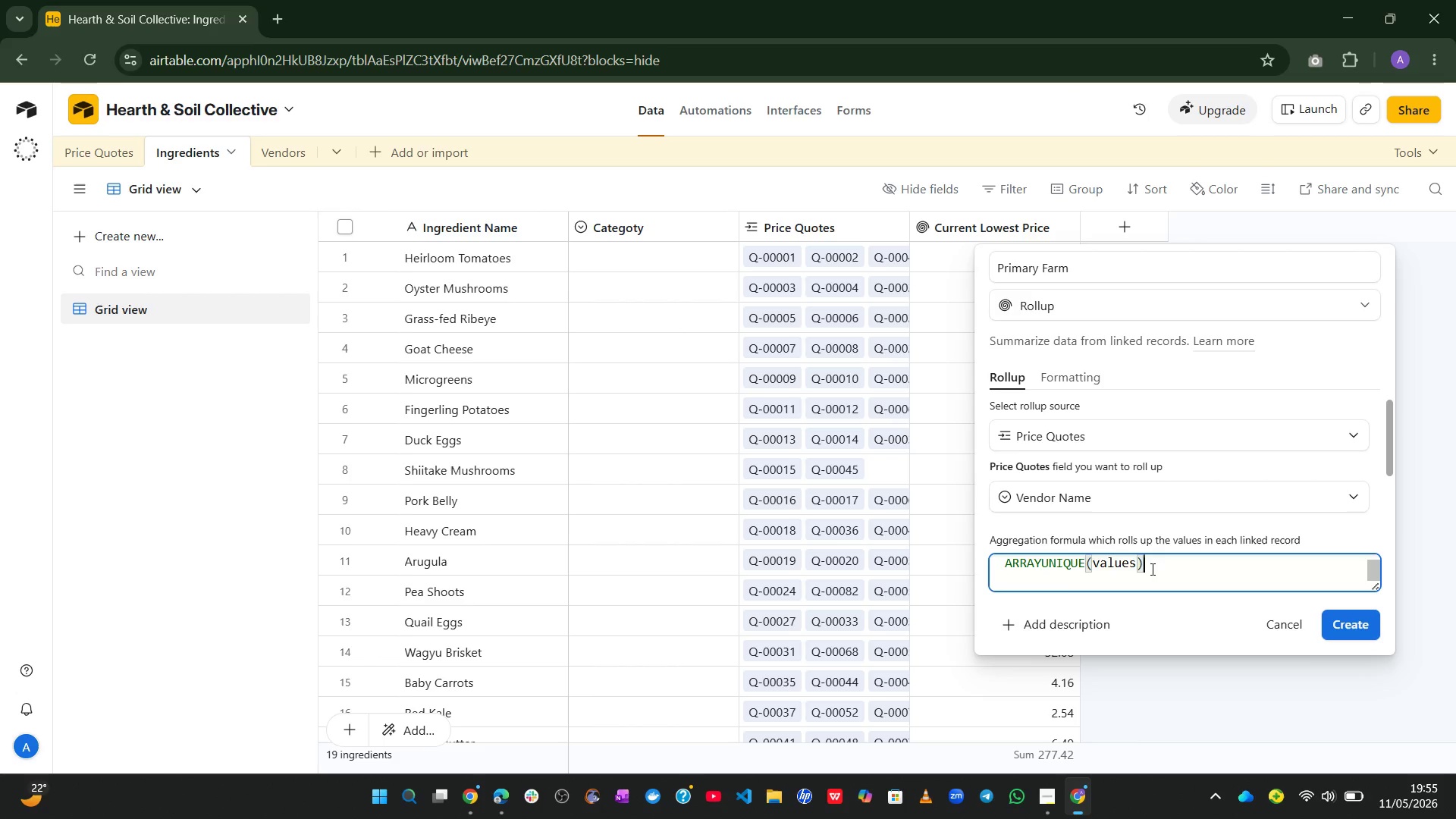 
left_click_drag(start_coordinate=[1043, 565], to_coordinate=[1225, 566])
 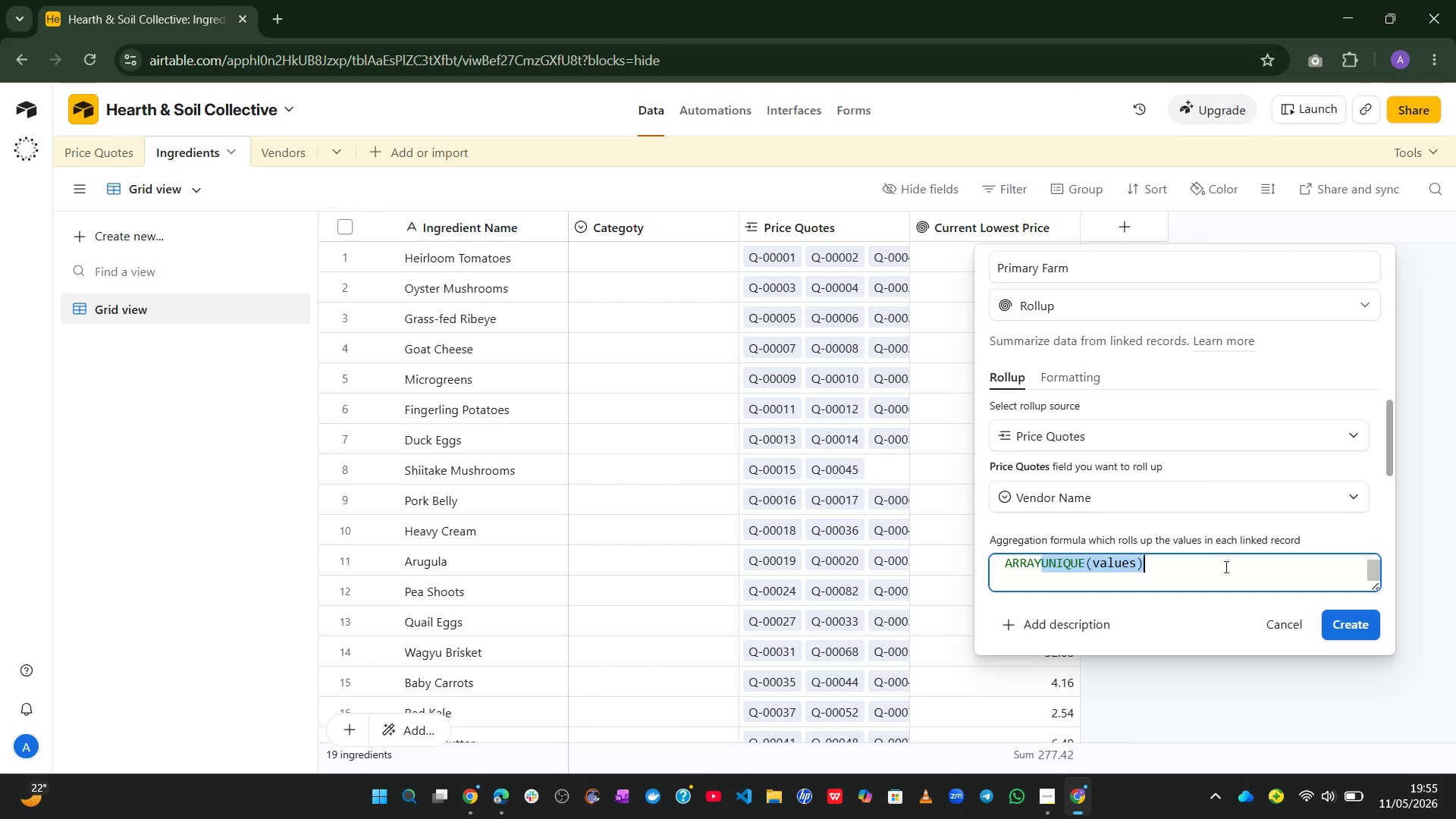 
type(JO)
key(Tab)
 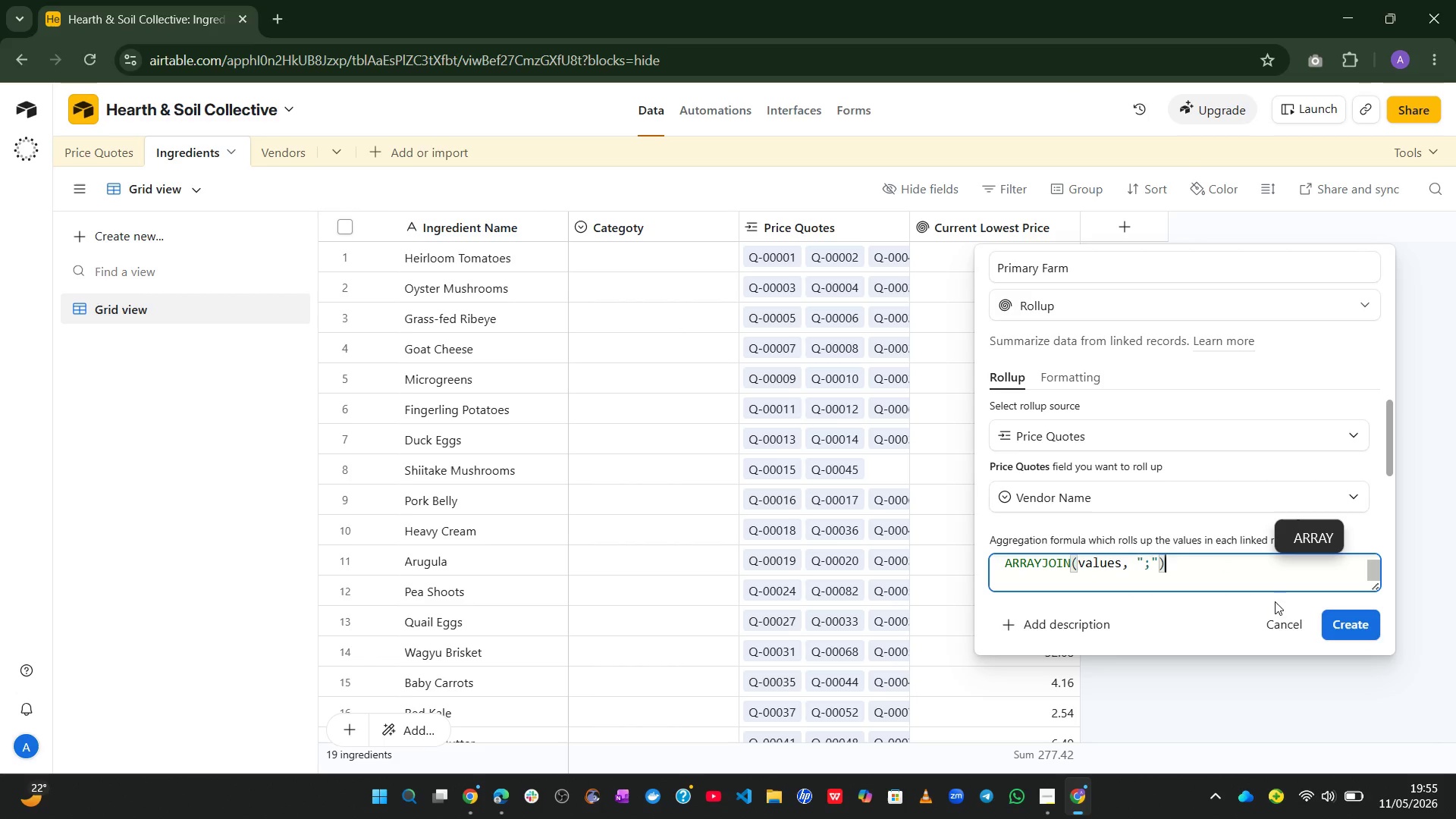 
left_click([1357, 621])
 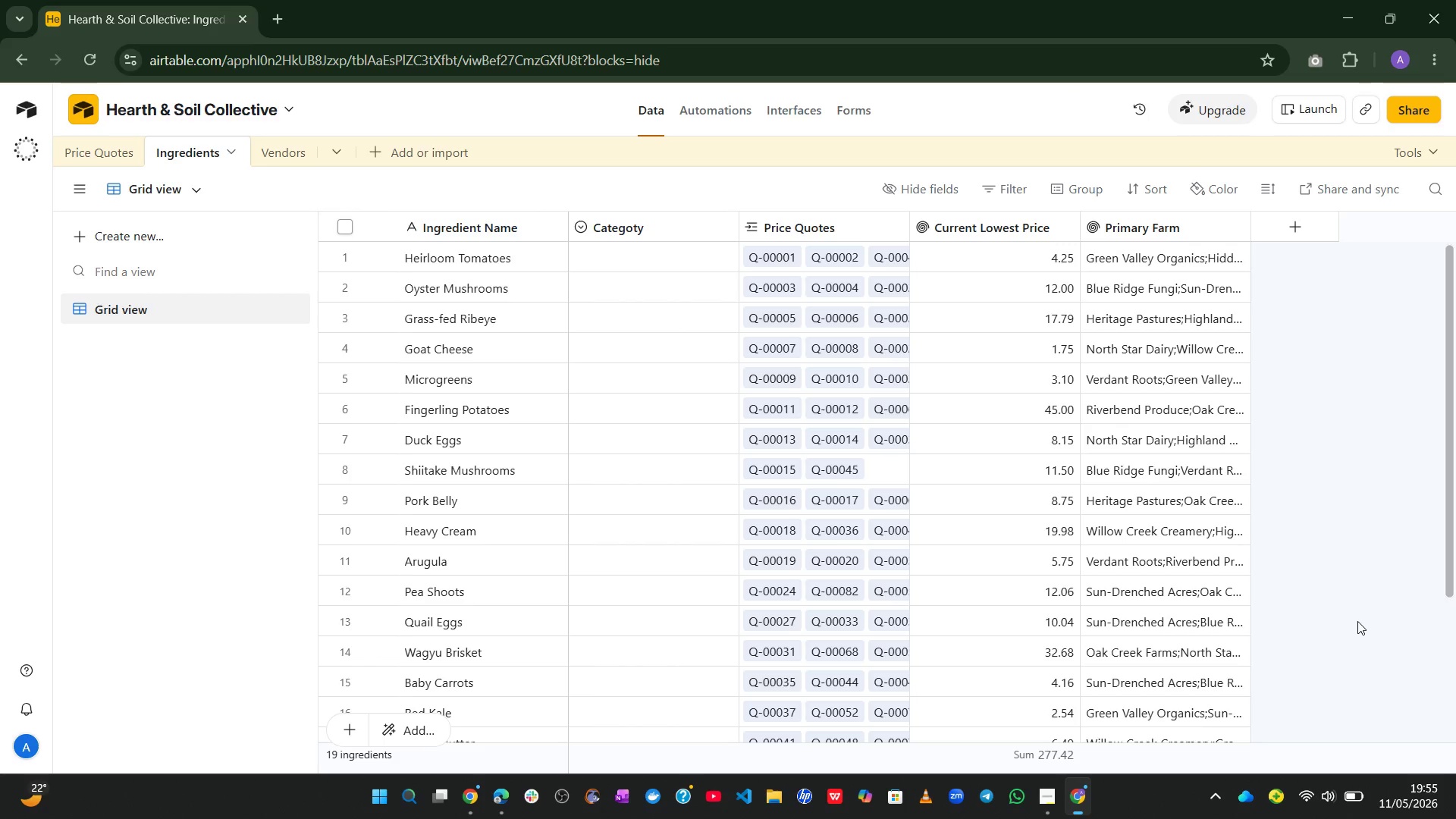 
wait(23.0)
 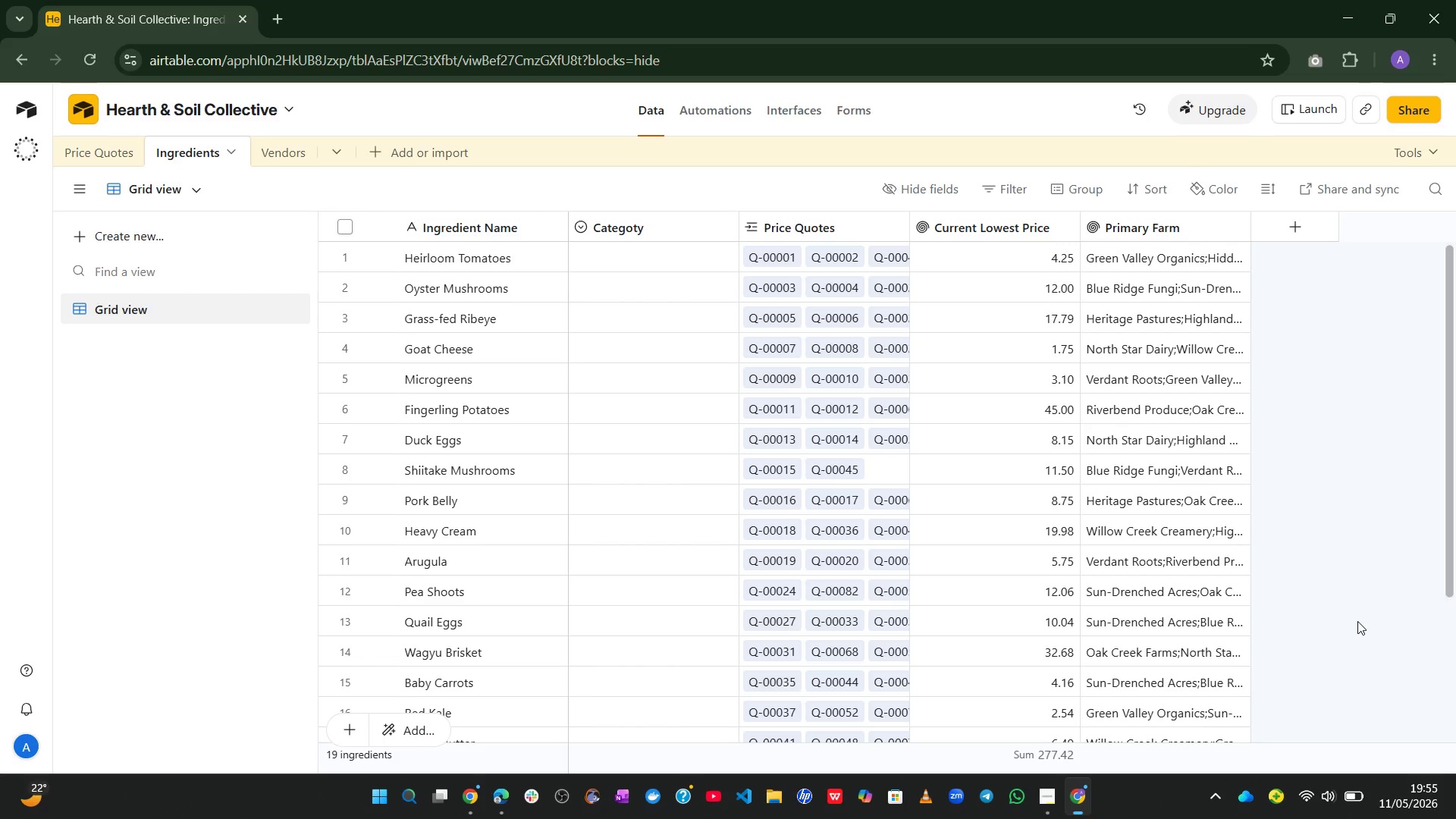 
left_click([1046, 805])